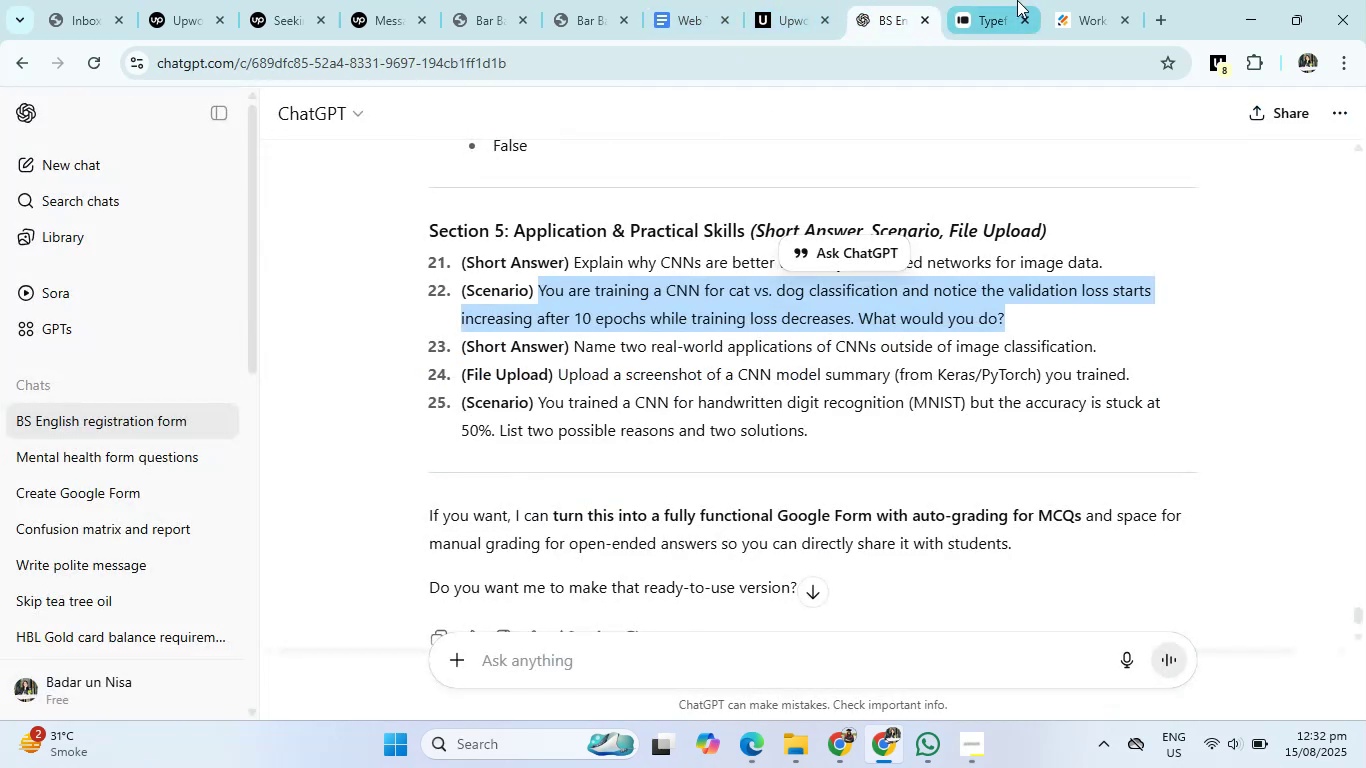 
left_click([1017, 0])
 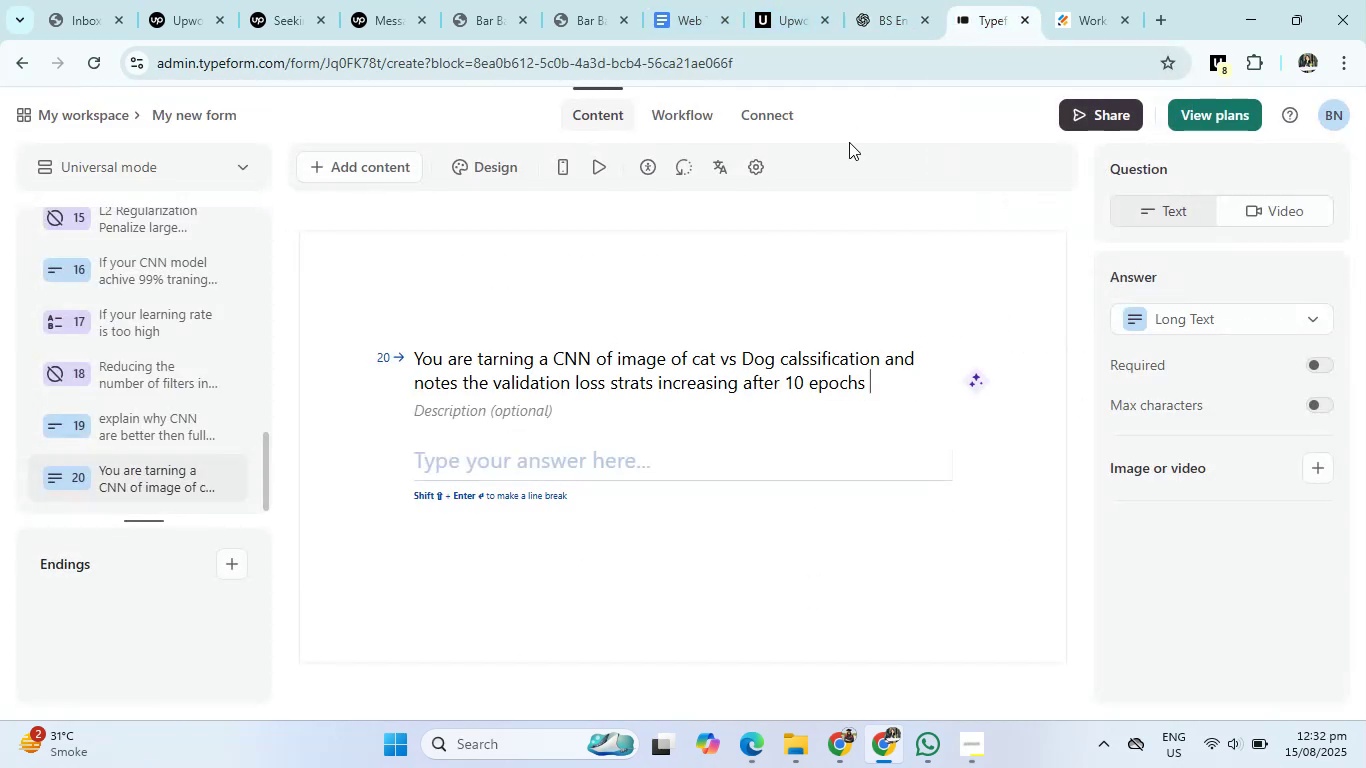 
type(while traning loss decreases )
 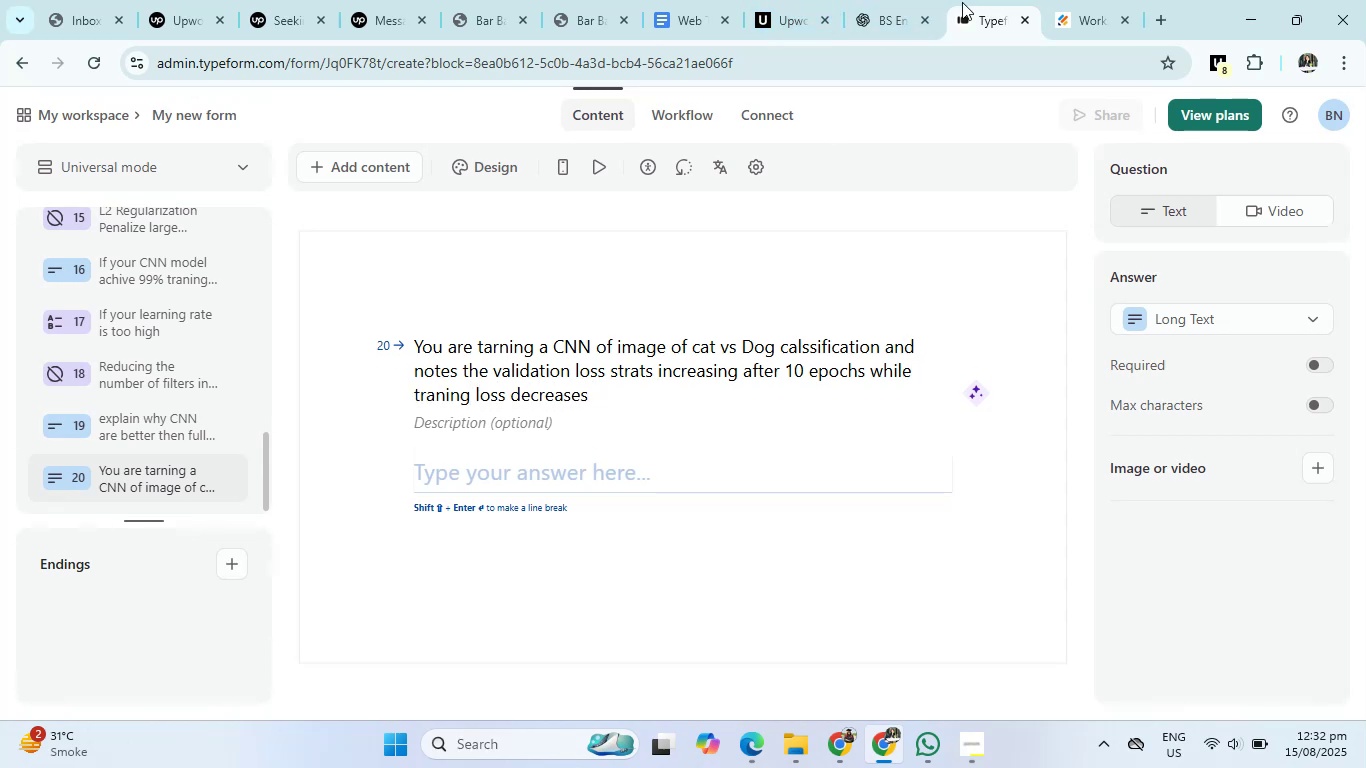 
left_click([909, 0])
 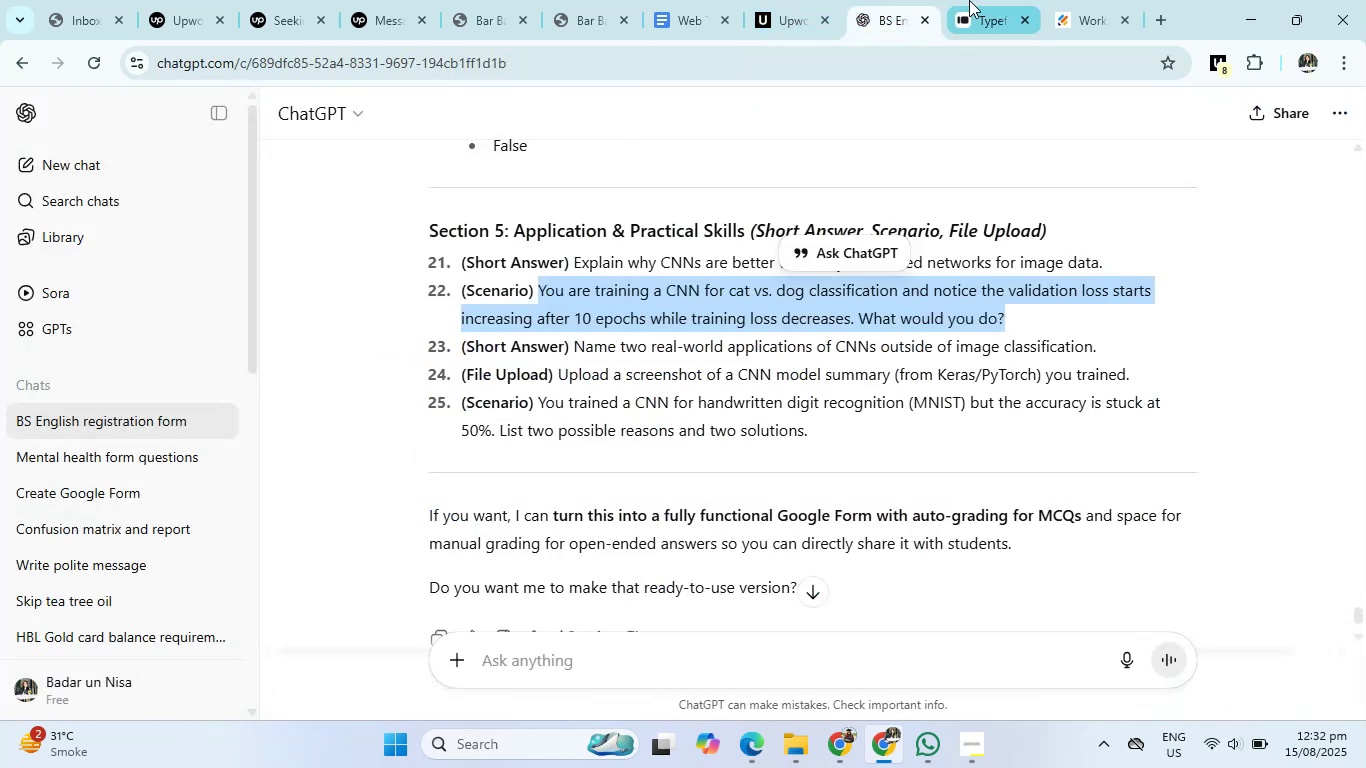 
left_click([977, 0])
 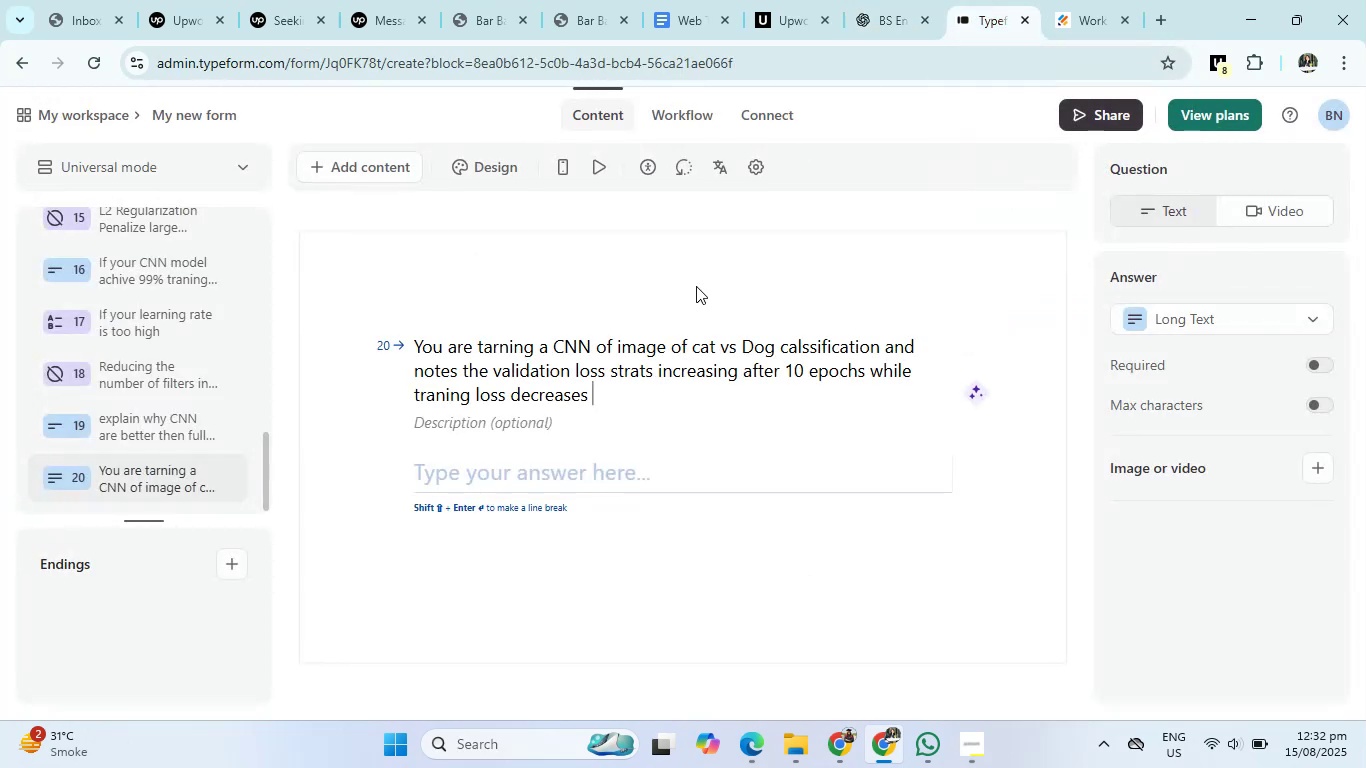 
key(Backspace)
type(. what would you do?)
 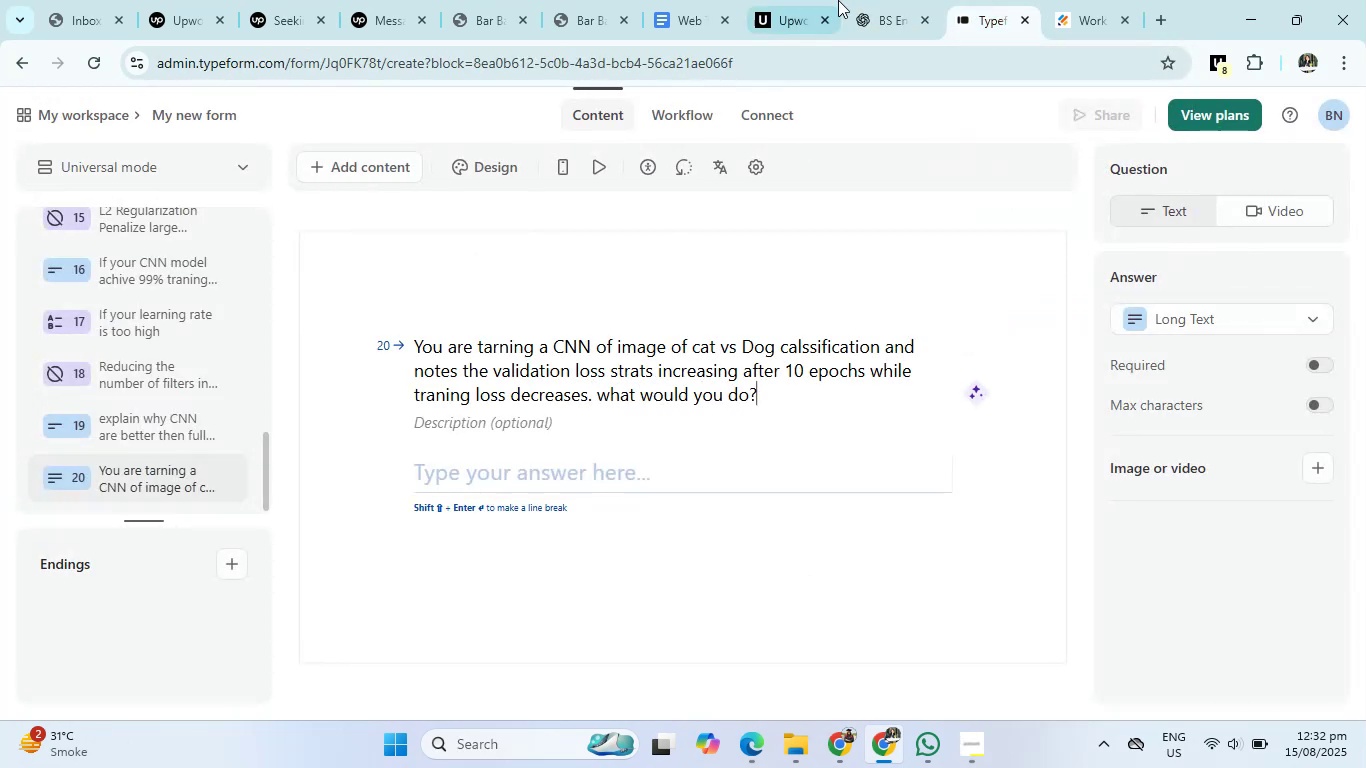 
left_click([899, 0])
 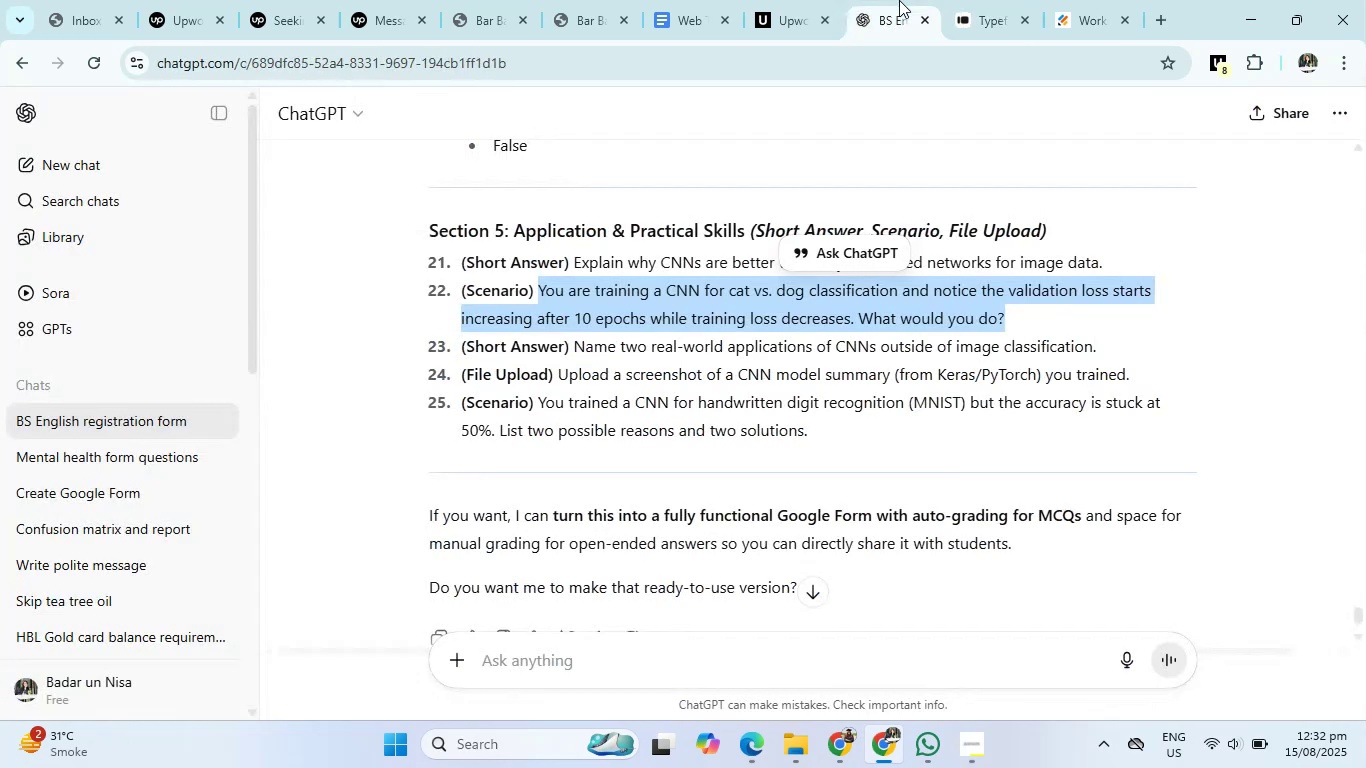 
wait(6.1)
 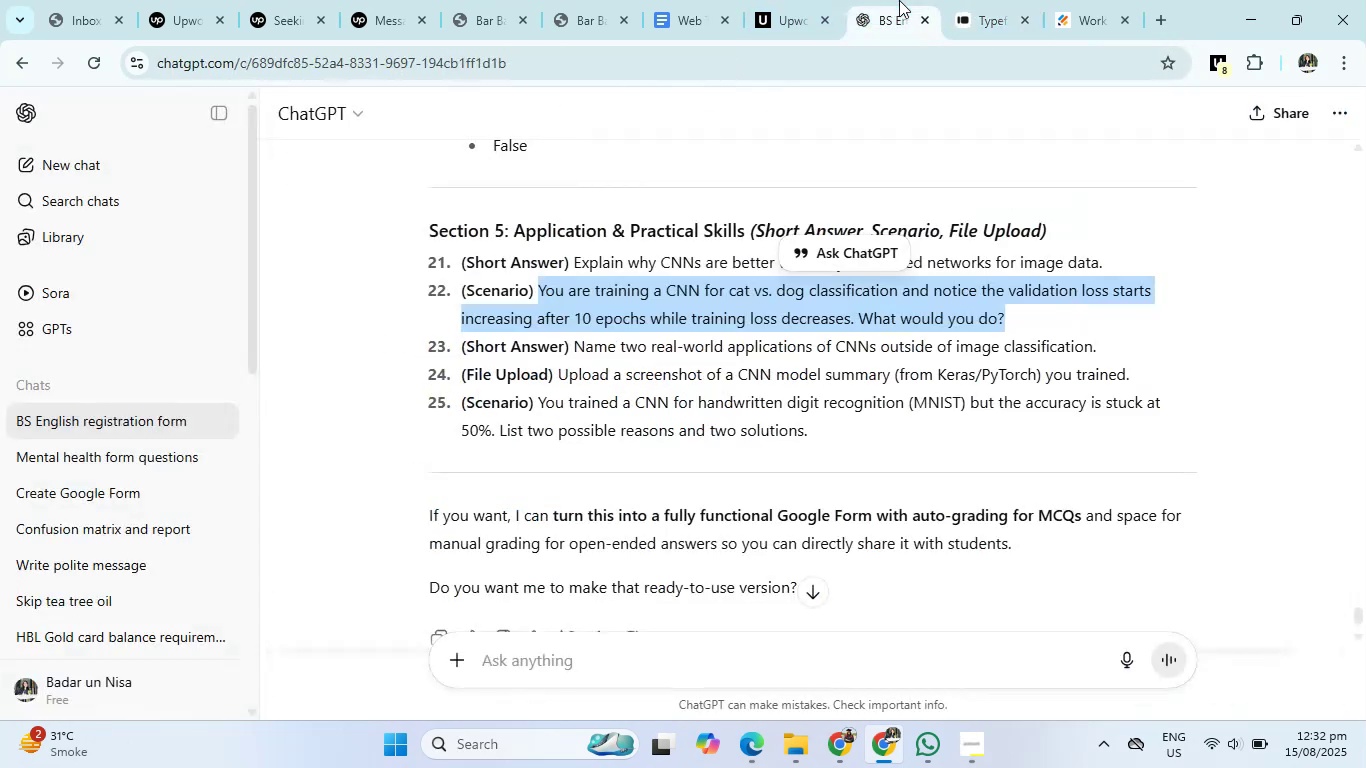 
left_click([1007, 0])
 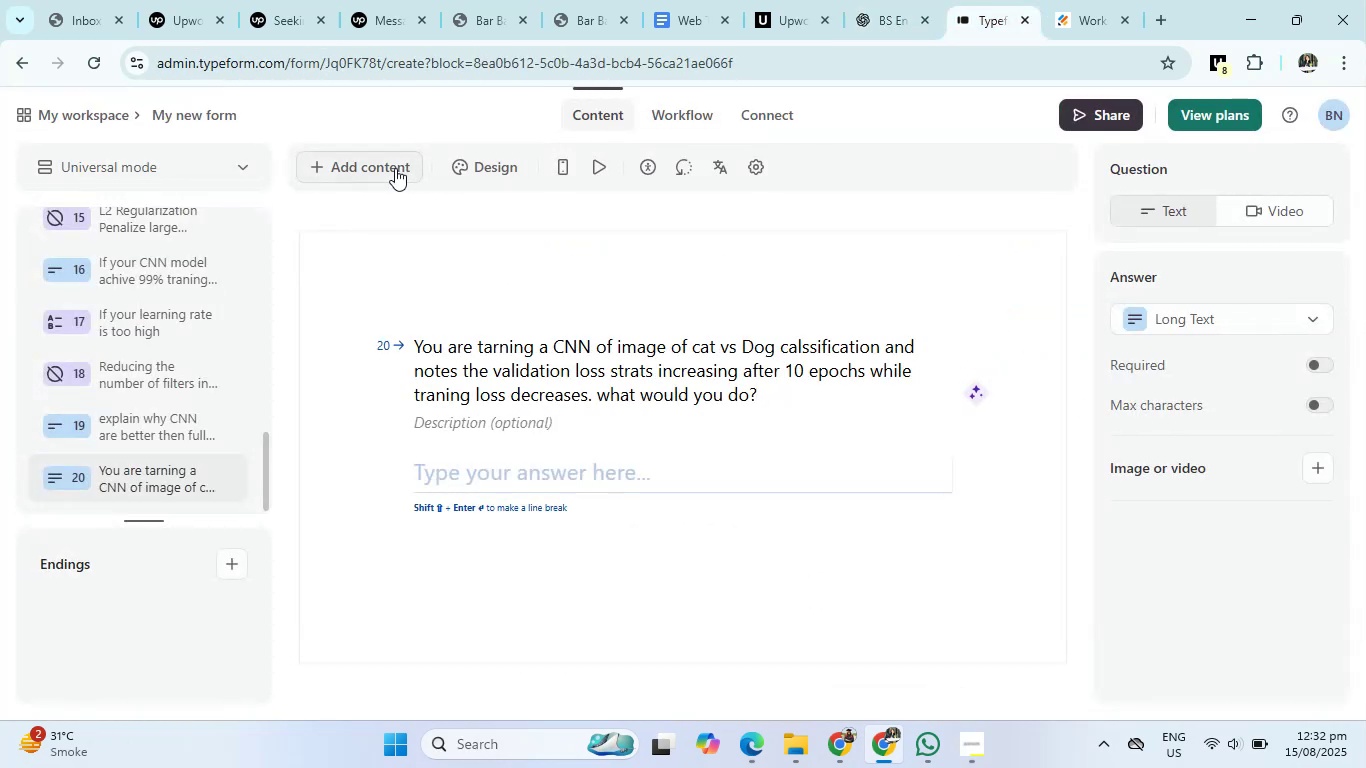 
left_click([395, 168])
 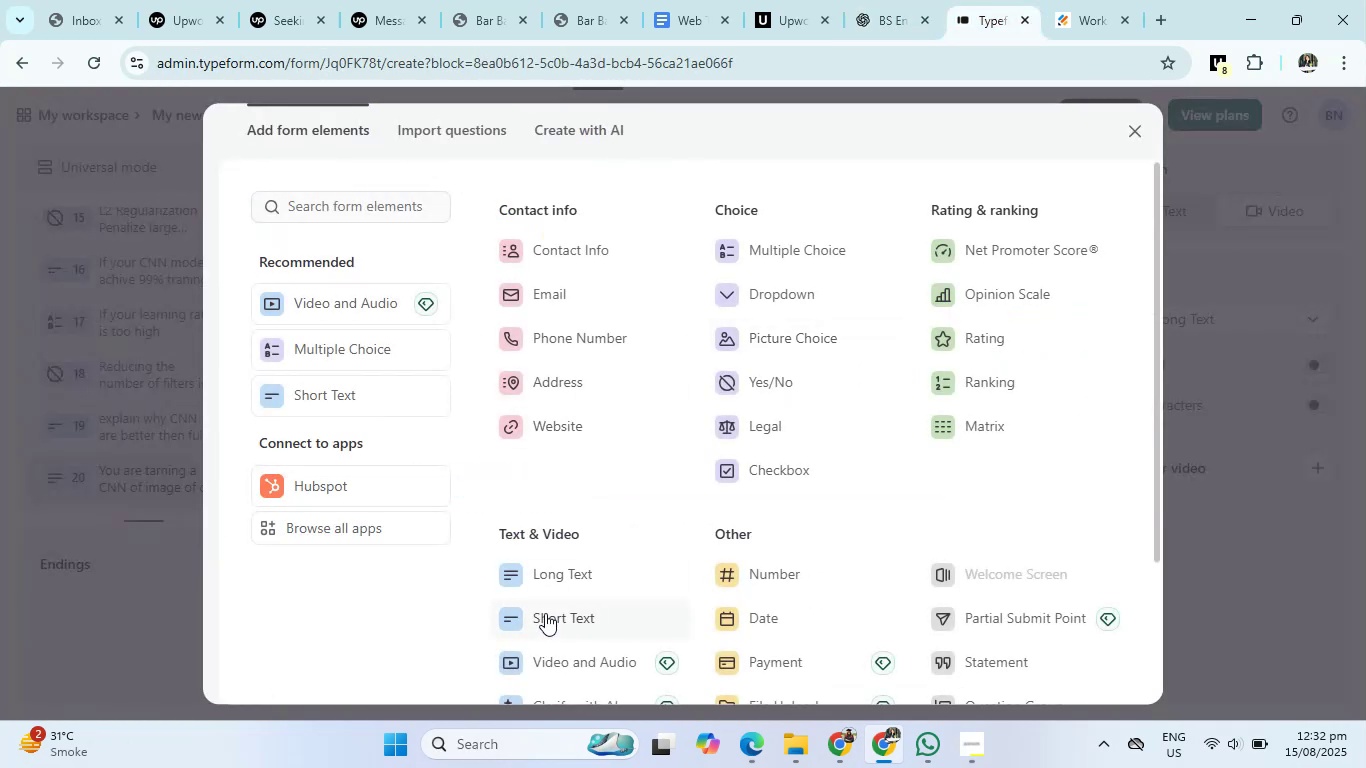 
left_click([547, 602])
 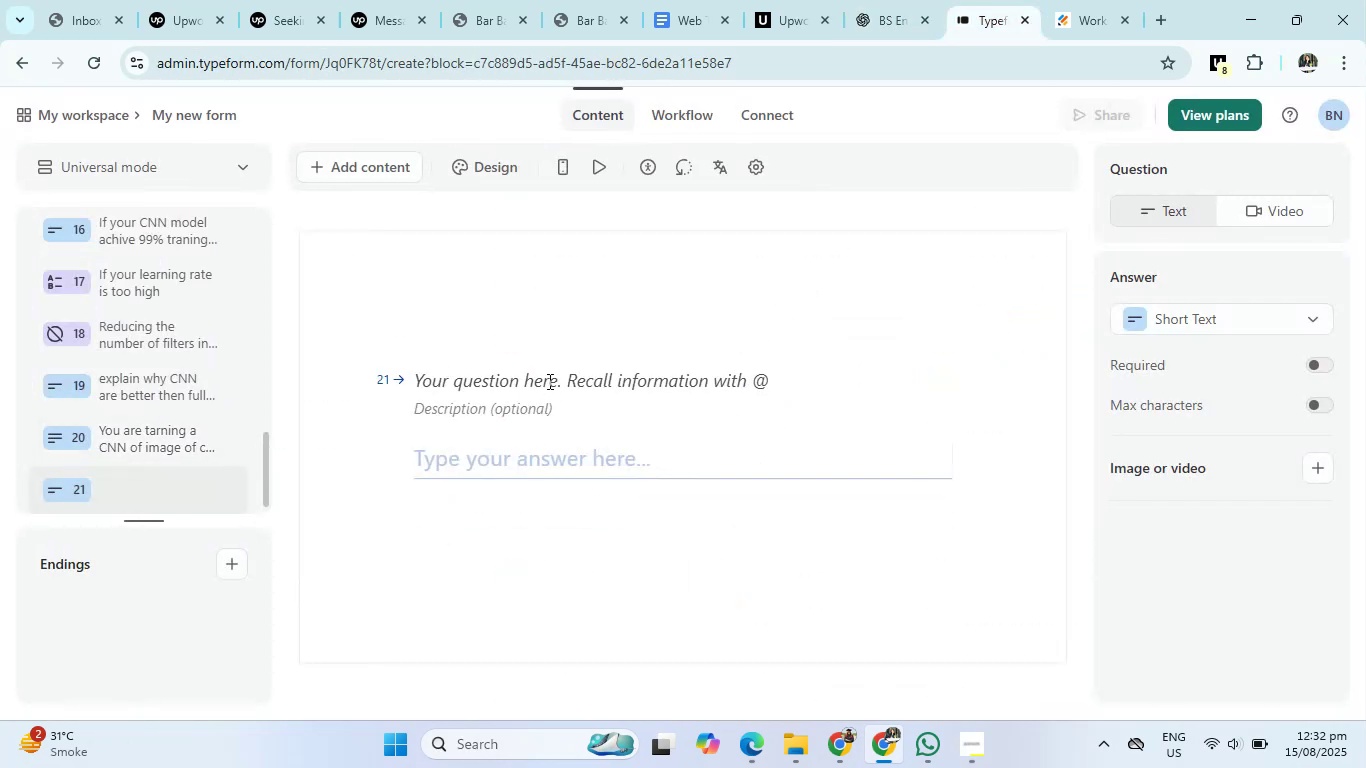 
left_click([548, 381])
 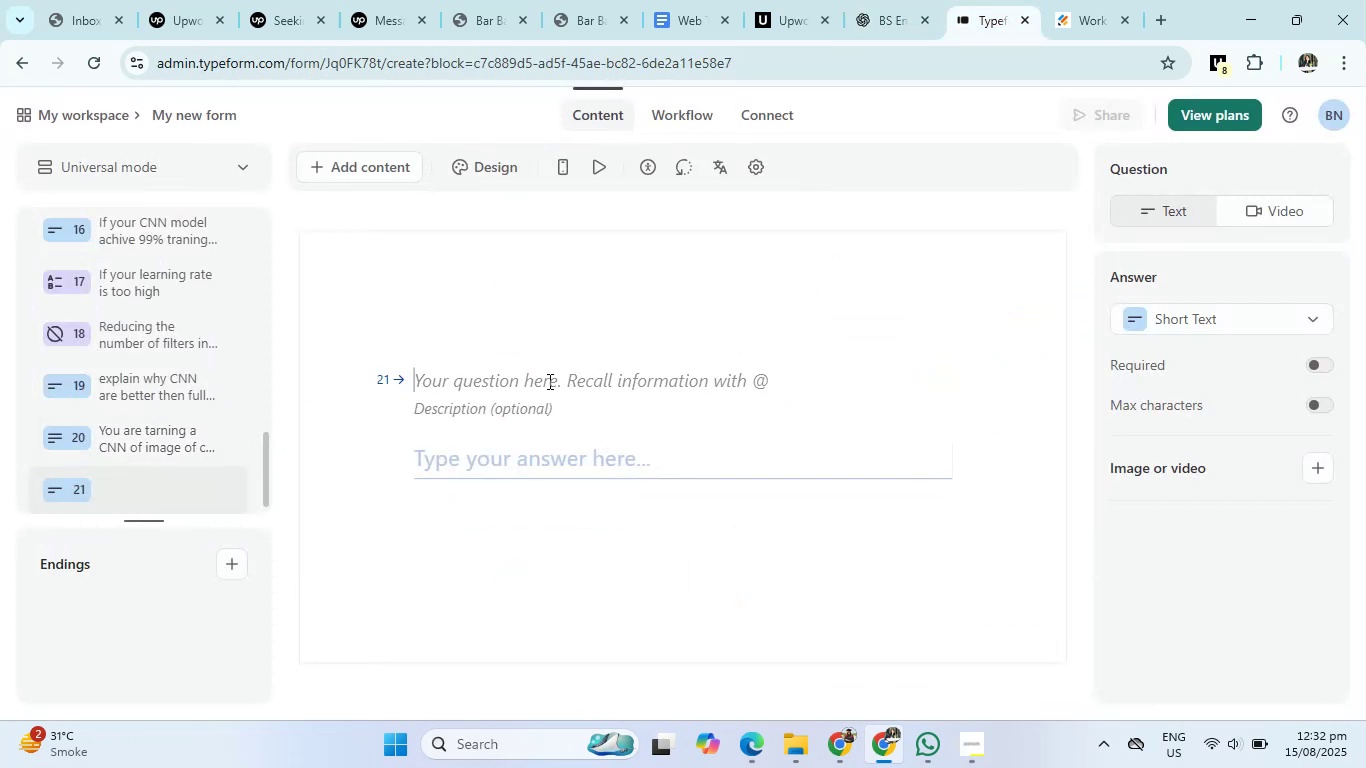 
type(Name two )
 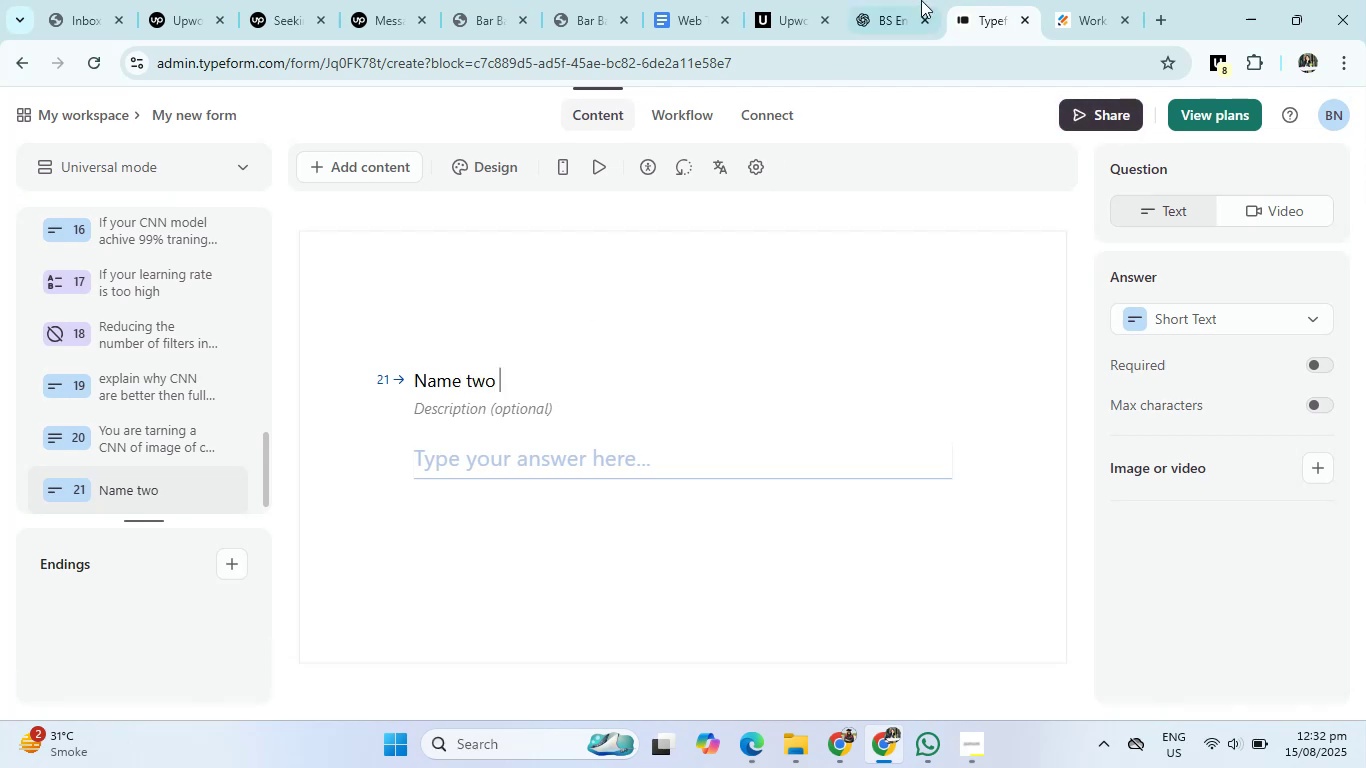 
left_click([919, 0])
 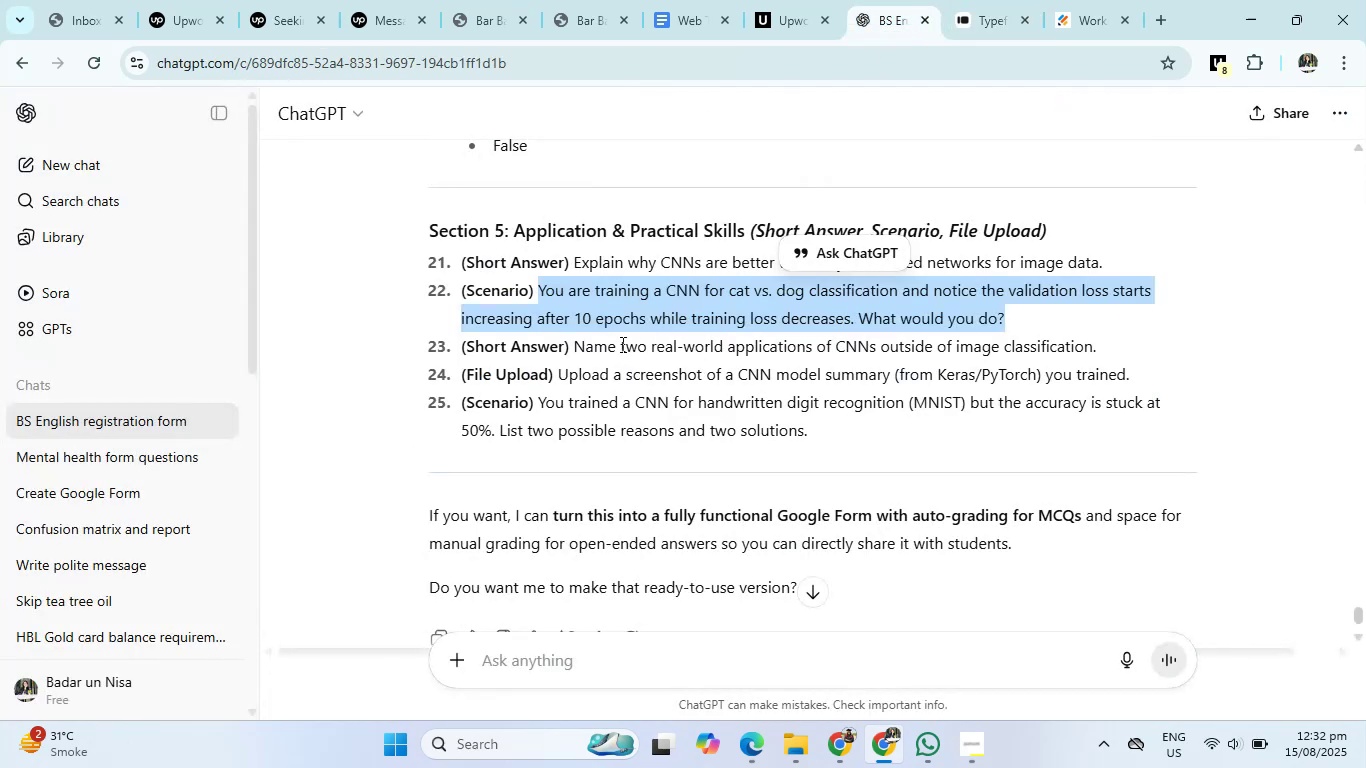 
left_click_drag(start_coordinate=[574, 346], to_coordinate=[1121, 342])
 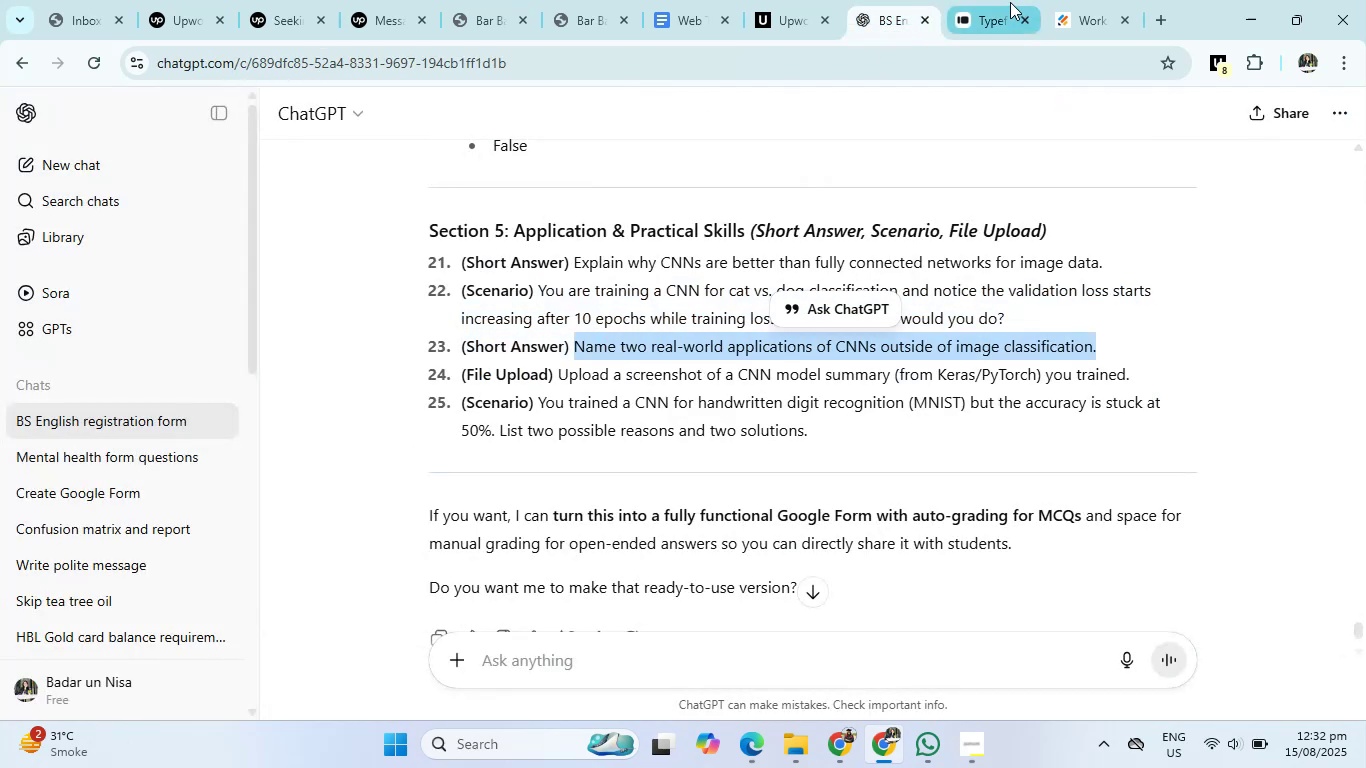 
left_click([1009, 1])
 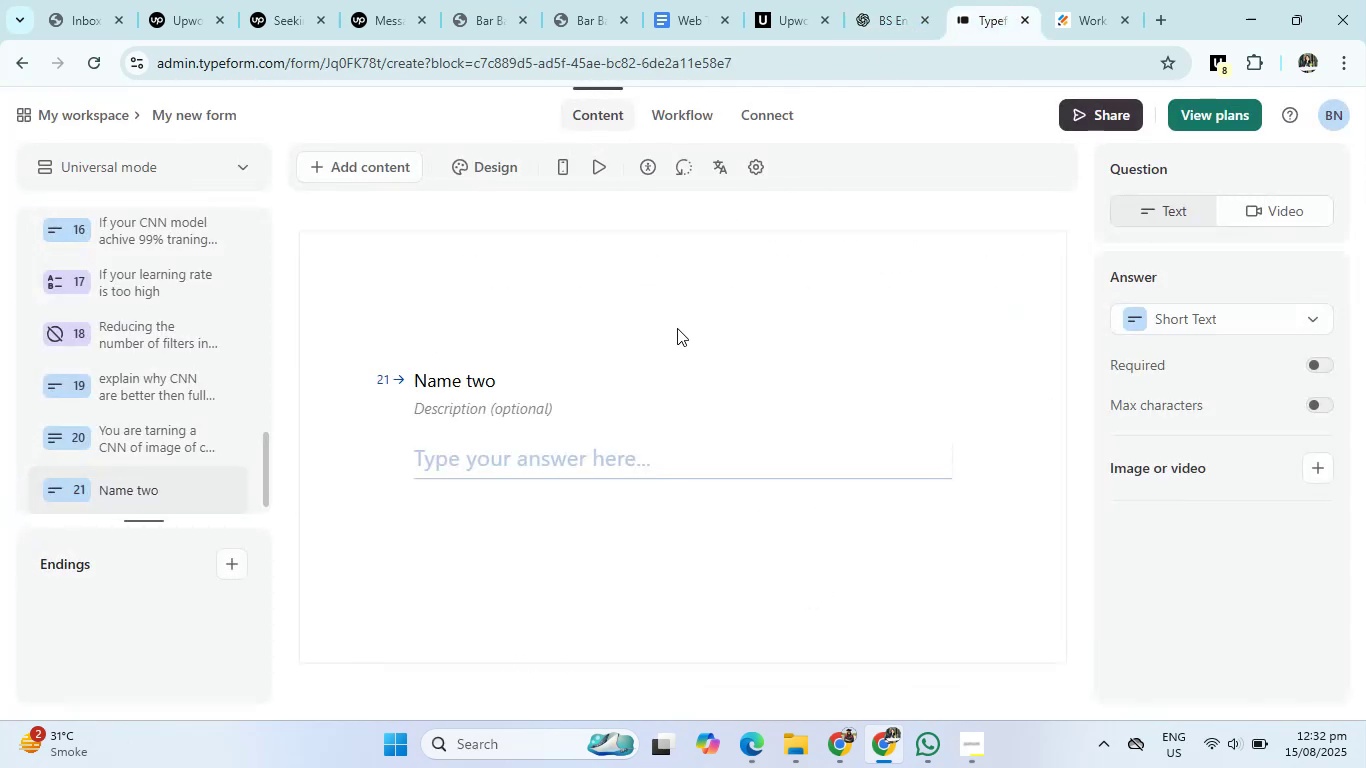 
type(real-world application )
 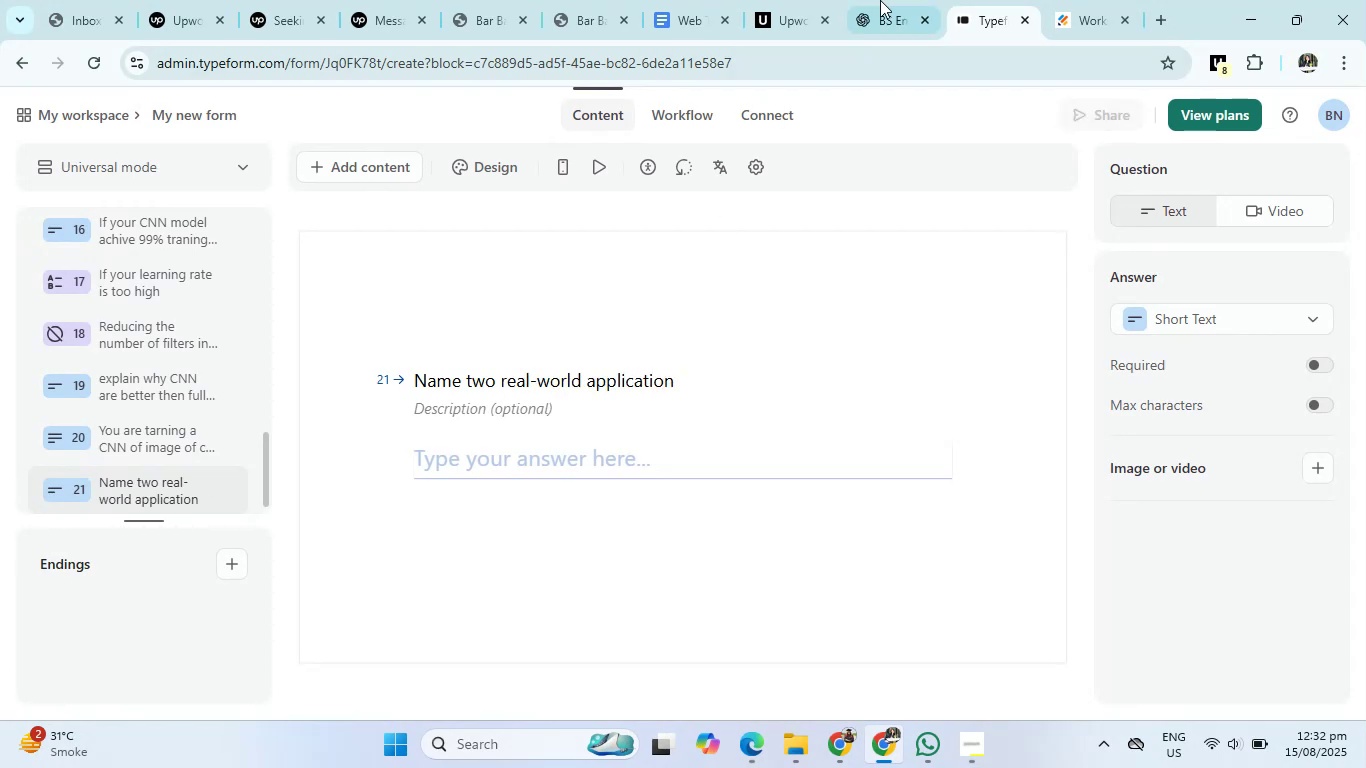 
left_click([883, 0])
 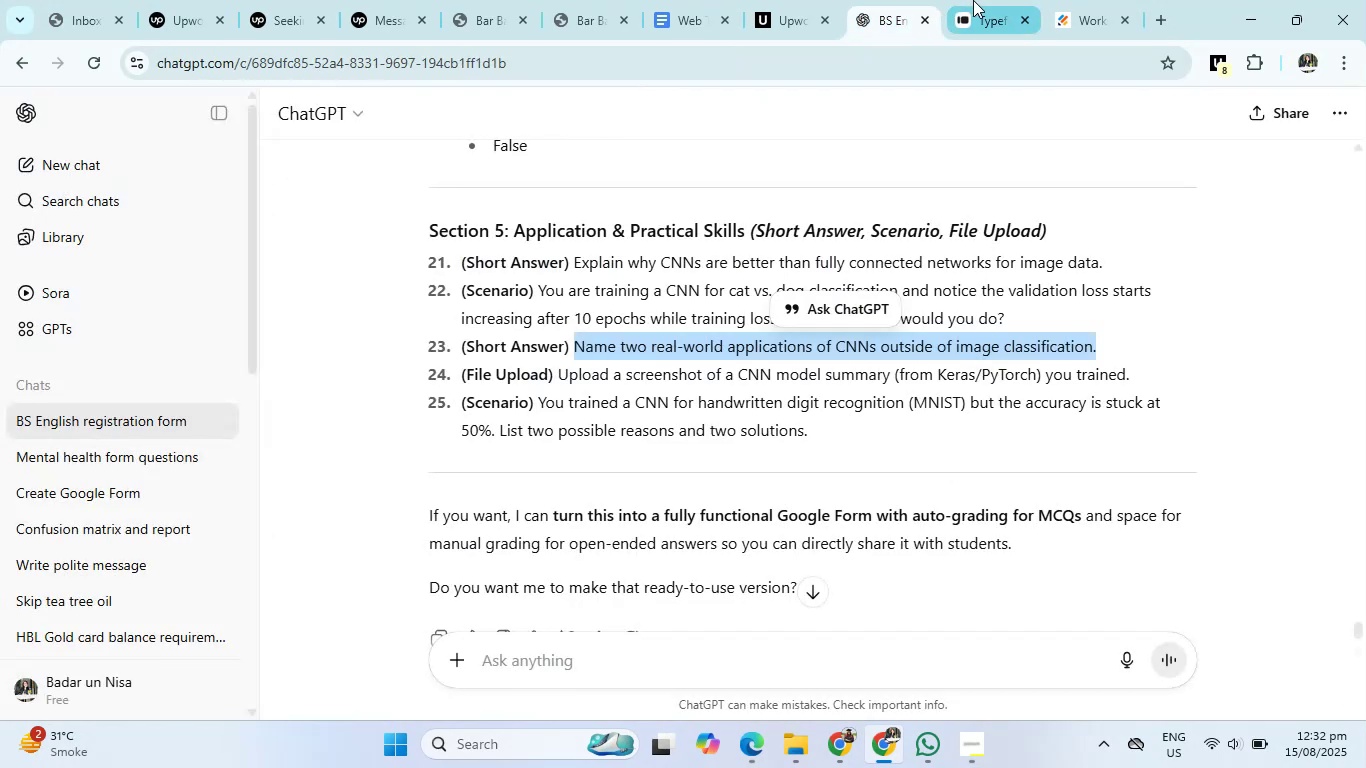 
left_click([995, 0])
 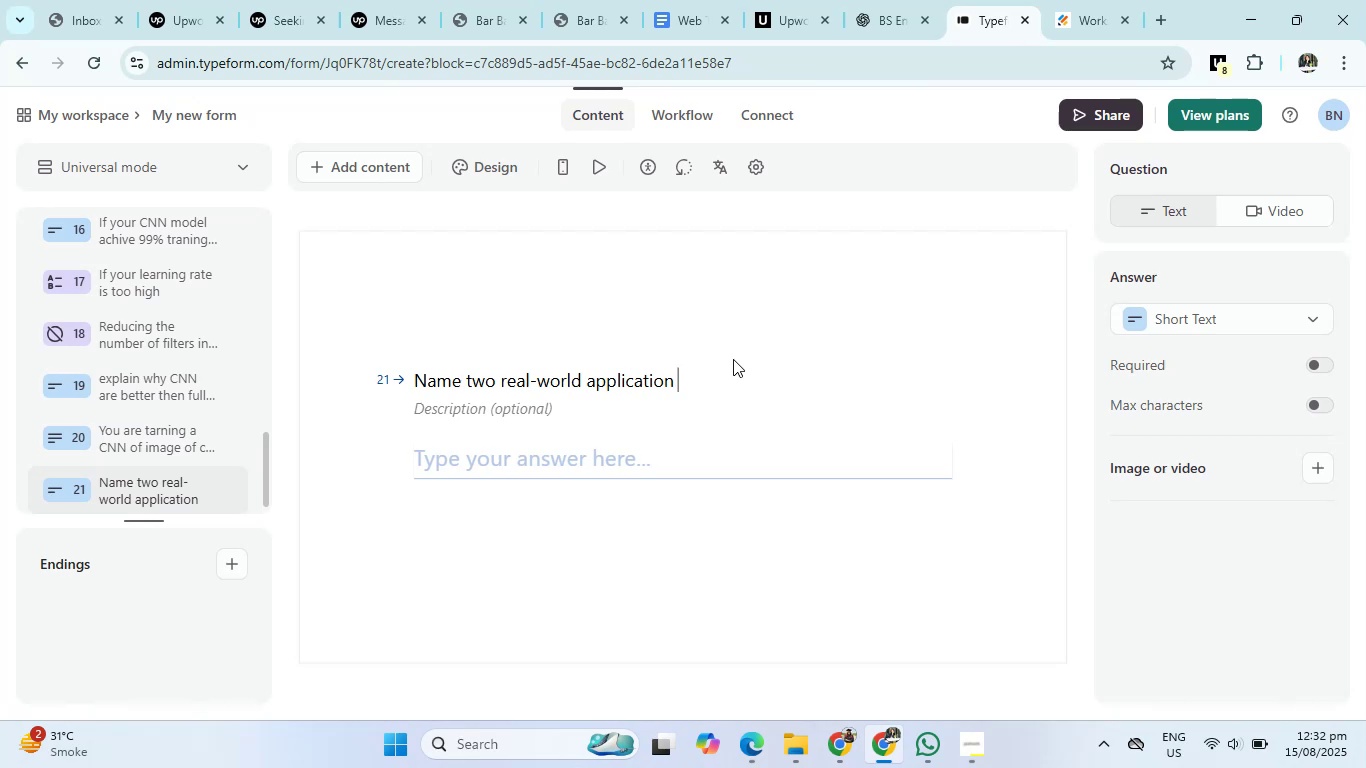 
type(of CNN outside of image classification.)
 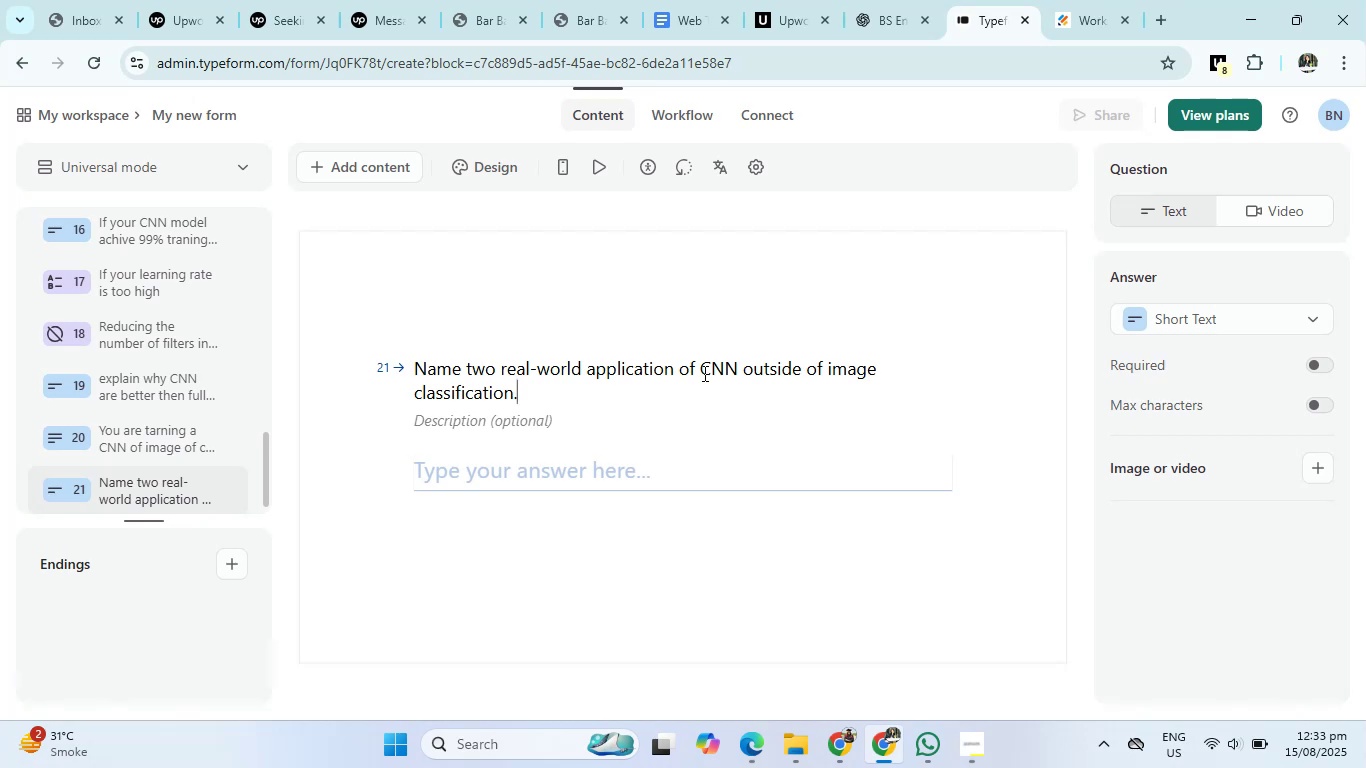 
left_click([373, 172])
 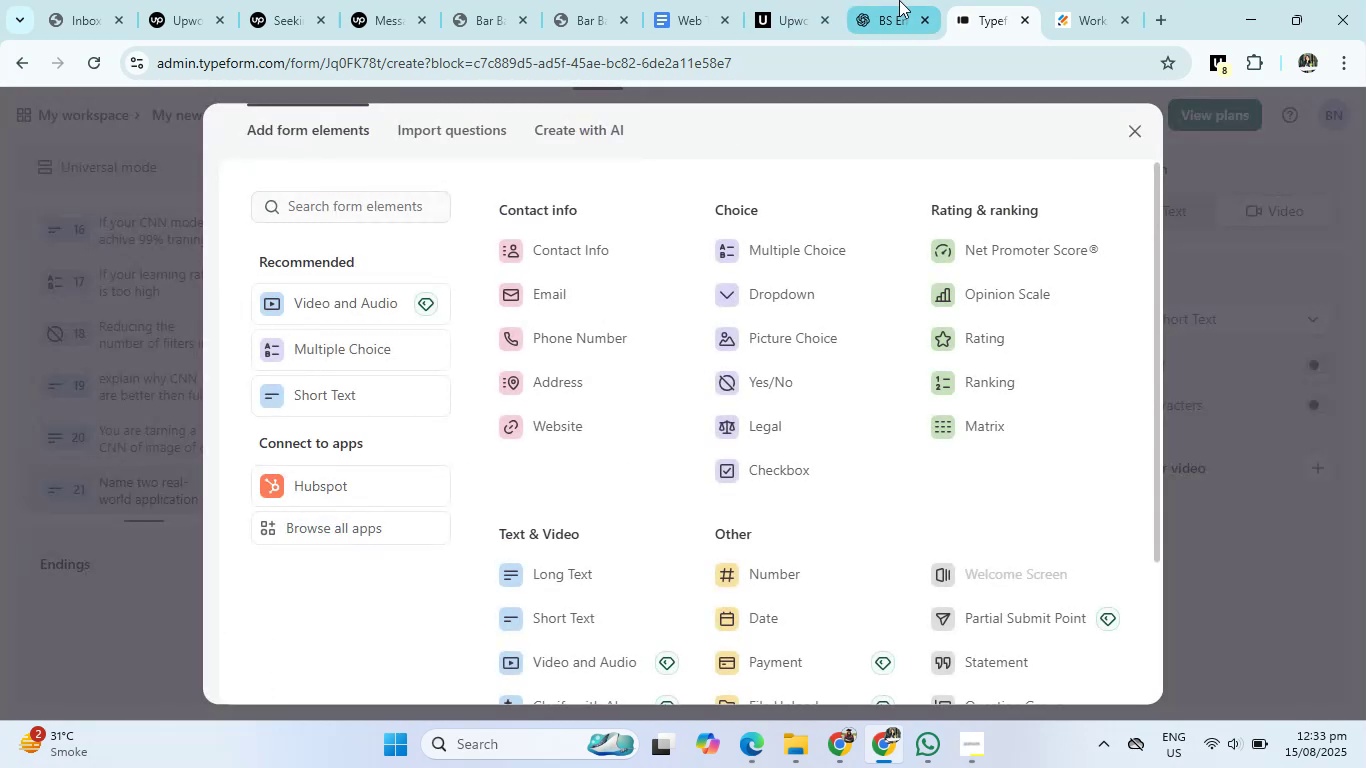 
left_click([899, 0])
 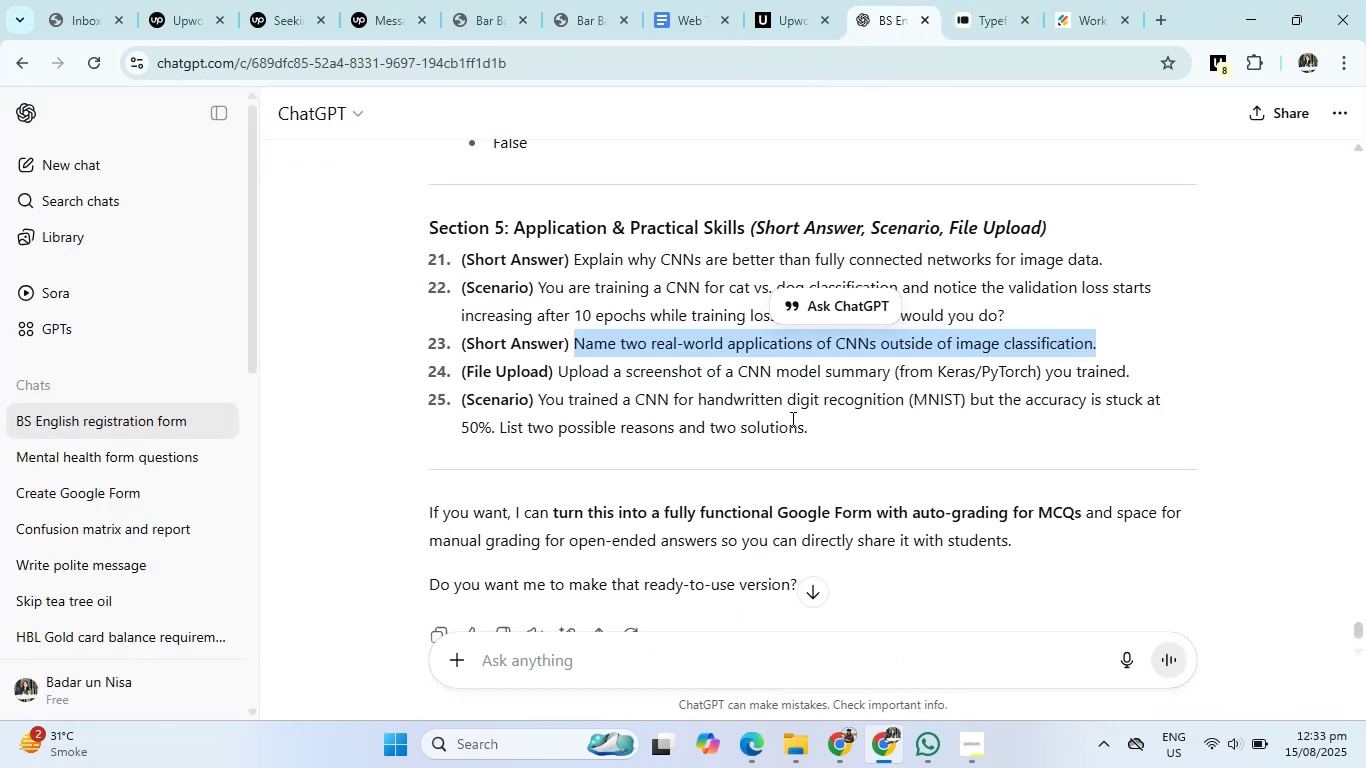 
wait(6.82)
 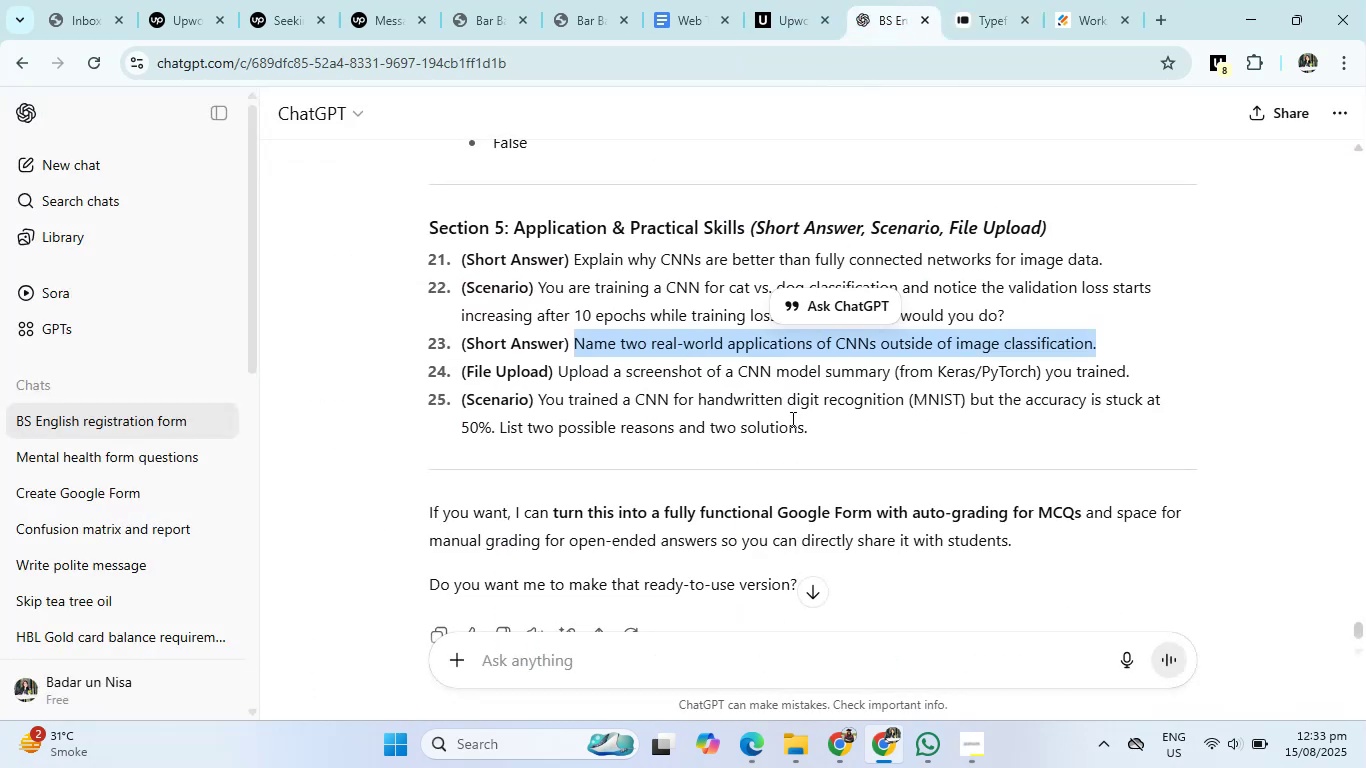 
left_click([958, 0])
 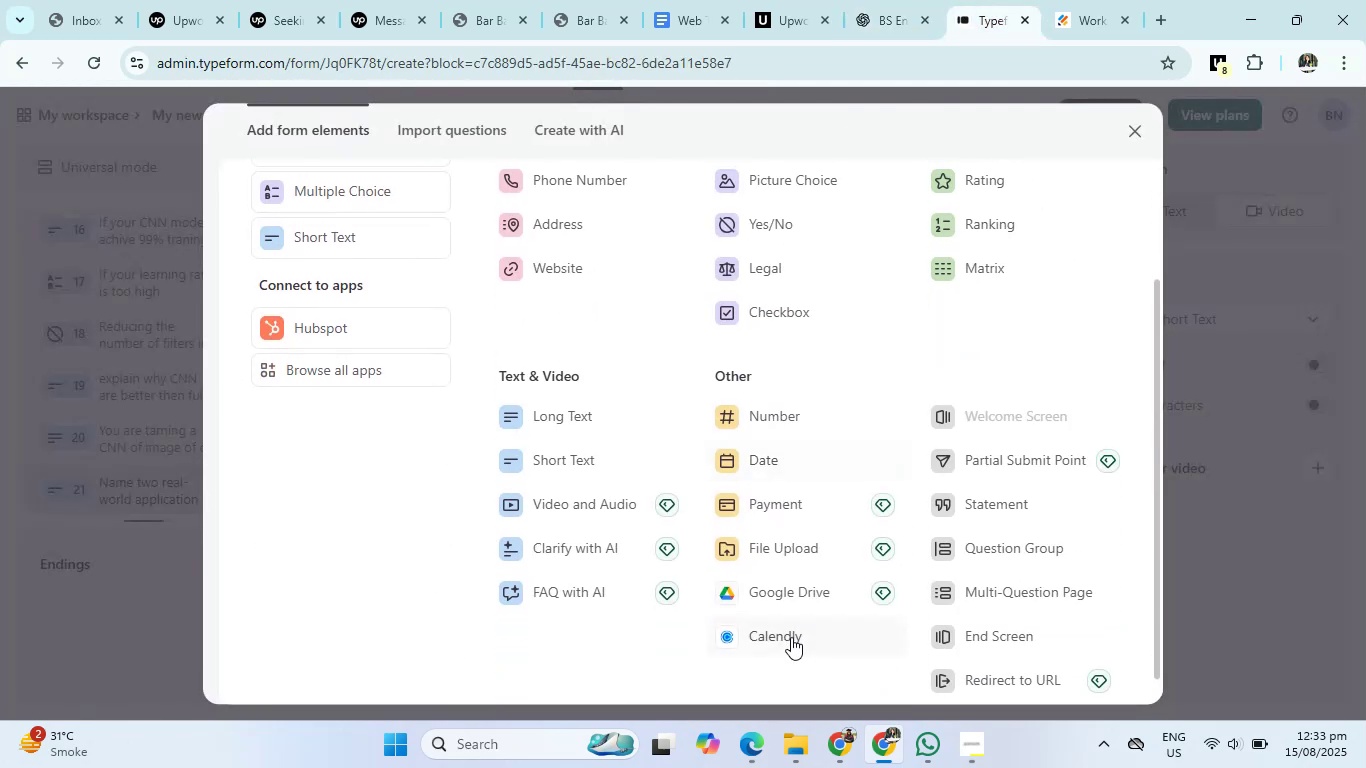 
left_click([791, 548])
 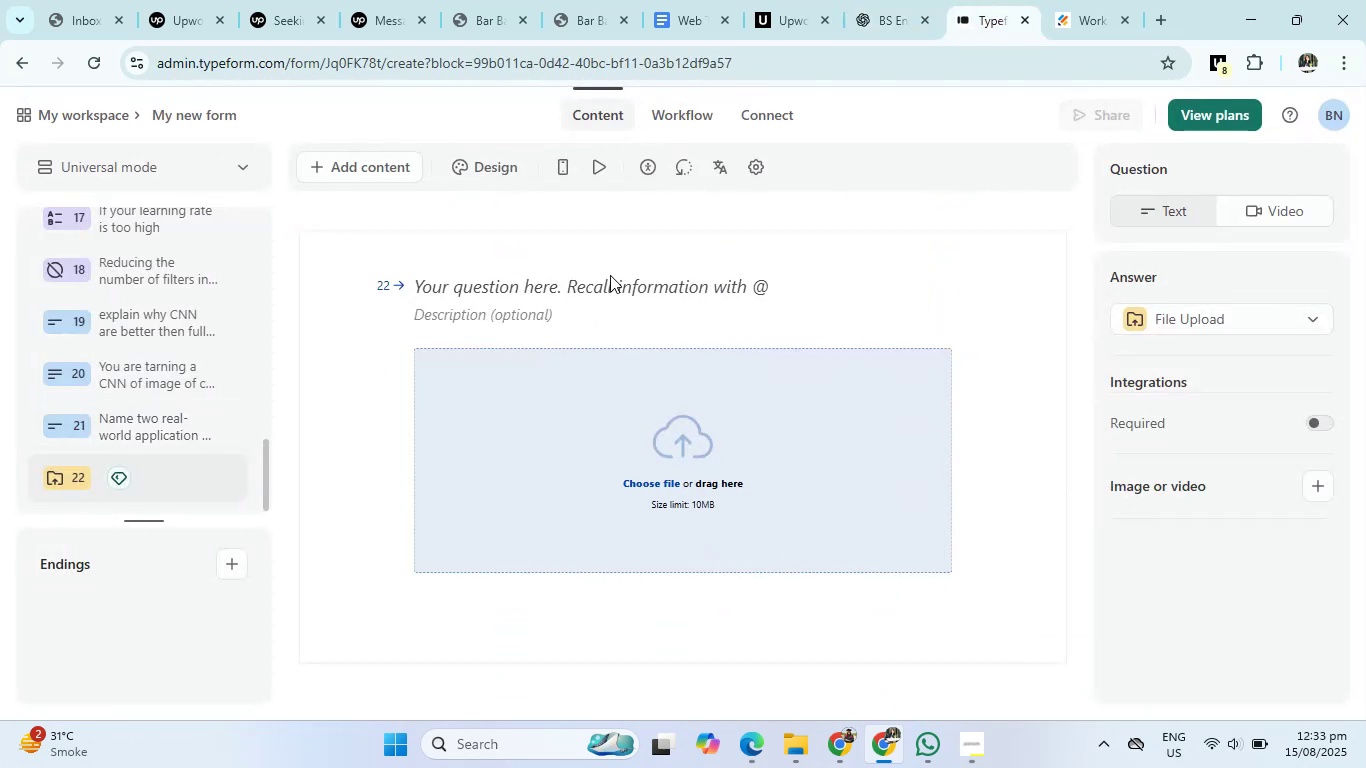 
left_click([609, 280])
 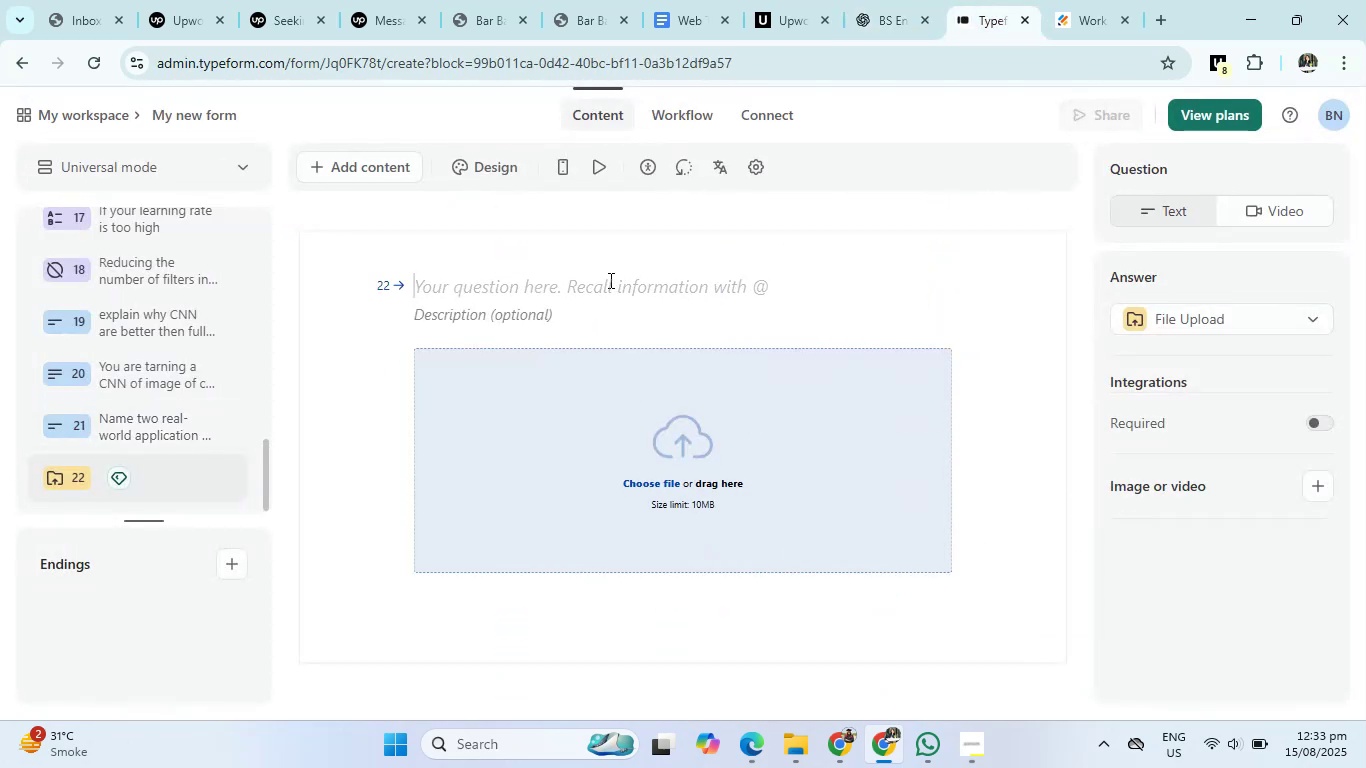 
type(Upload a)
 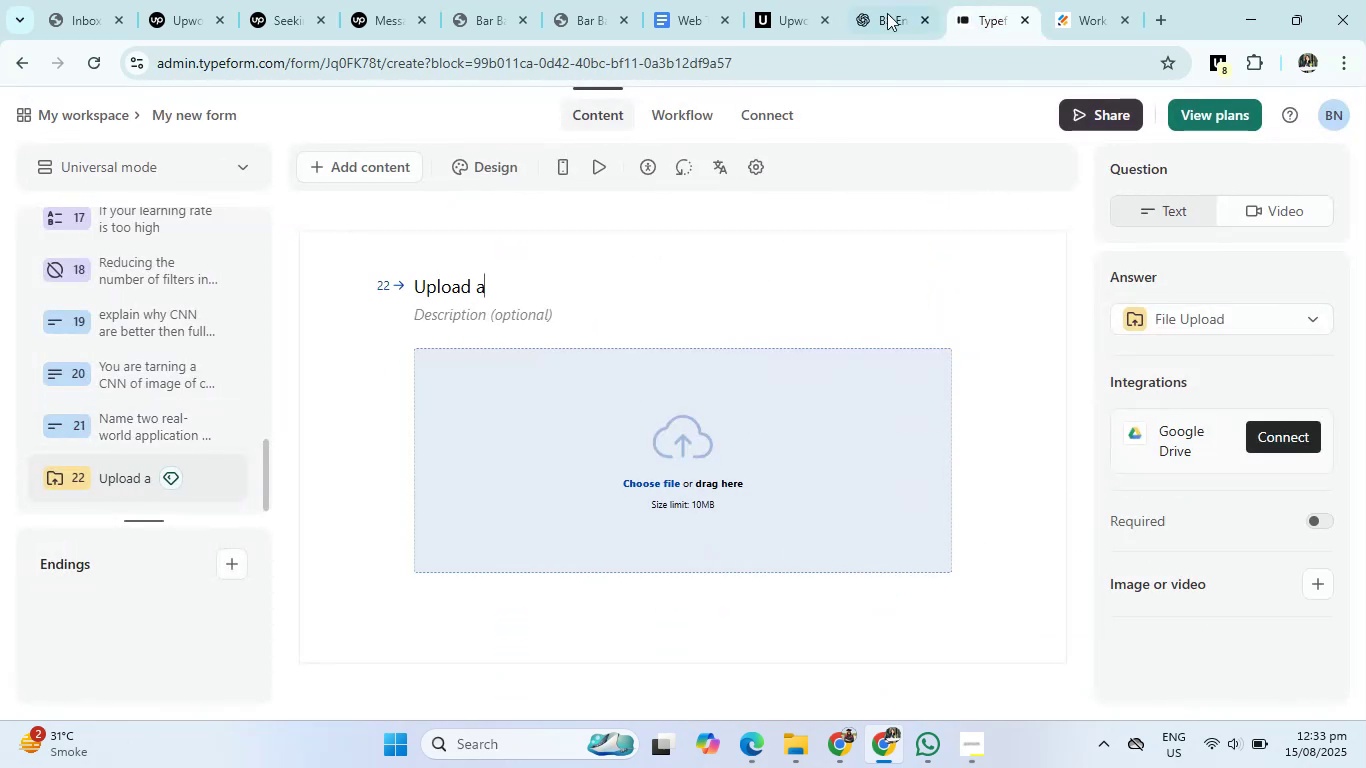 
left_click([894, 2])
 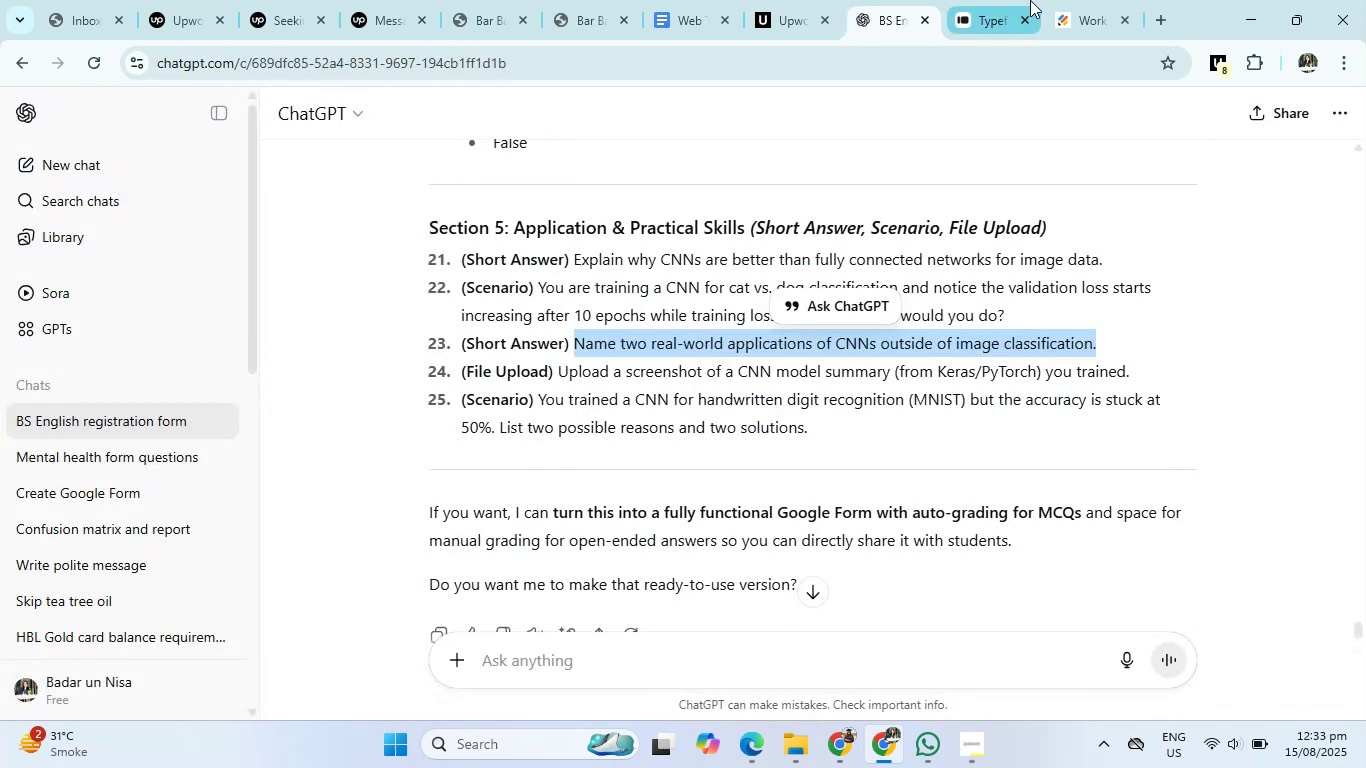 
left_click([1006, 0])
 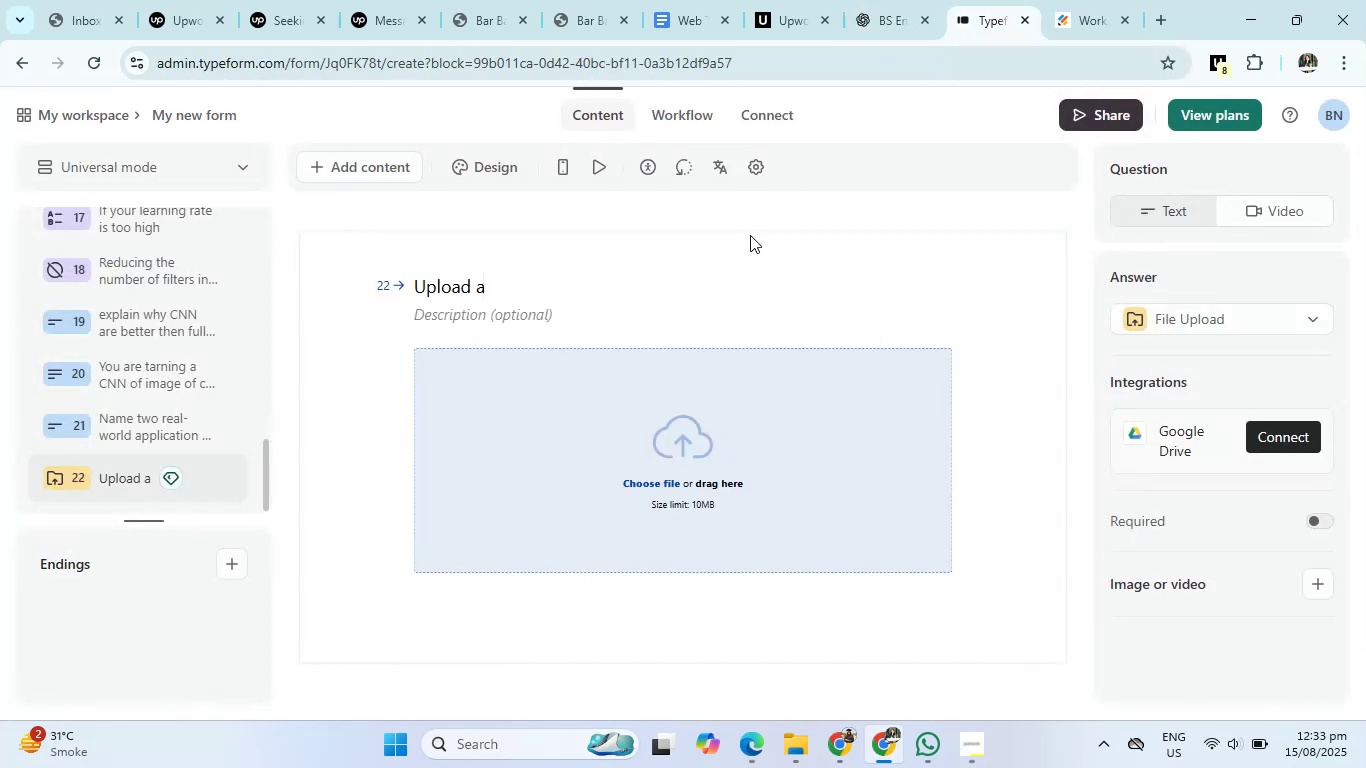 
type( screenshot of CNN )
 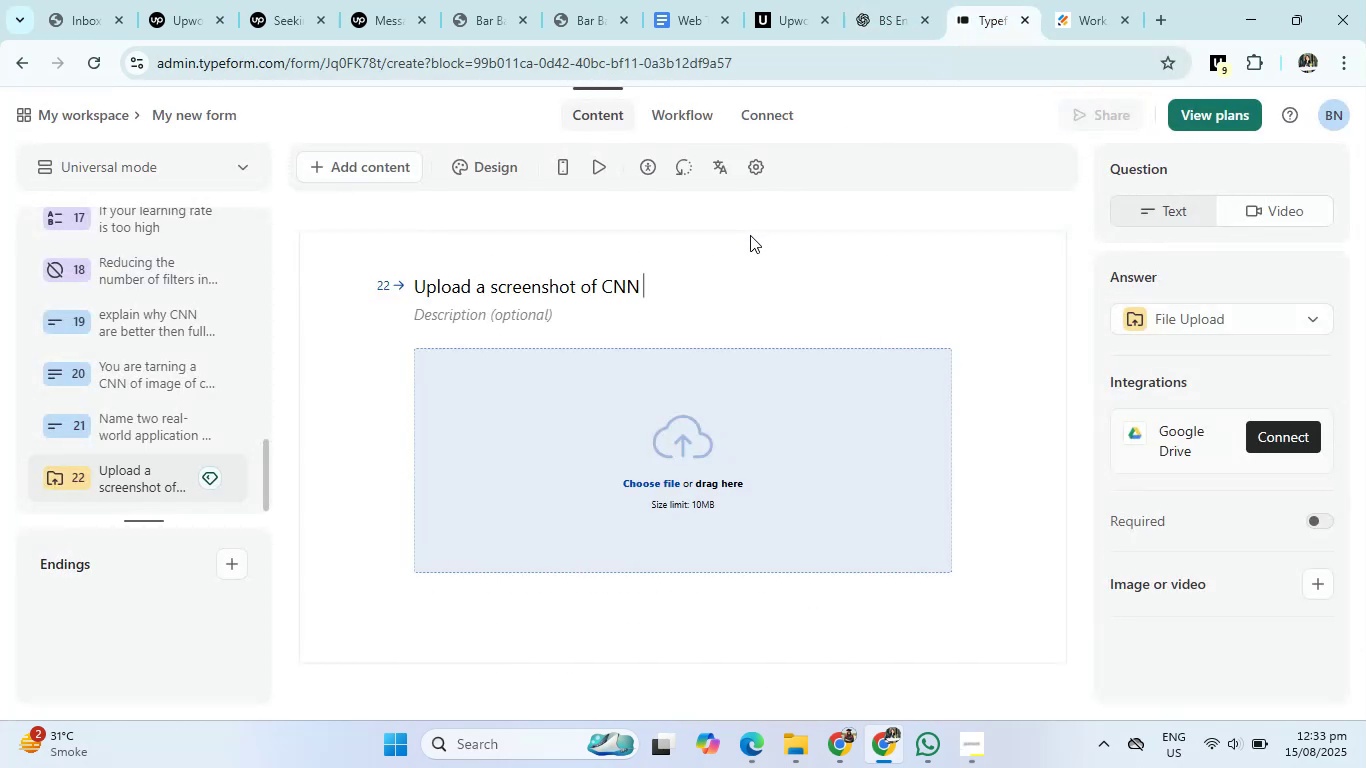 
left_click([903, 0])
 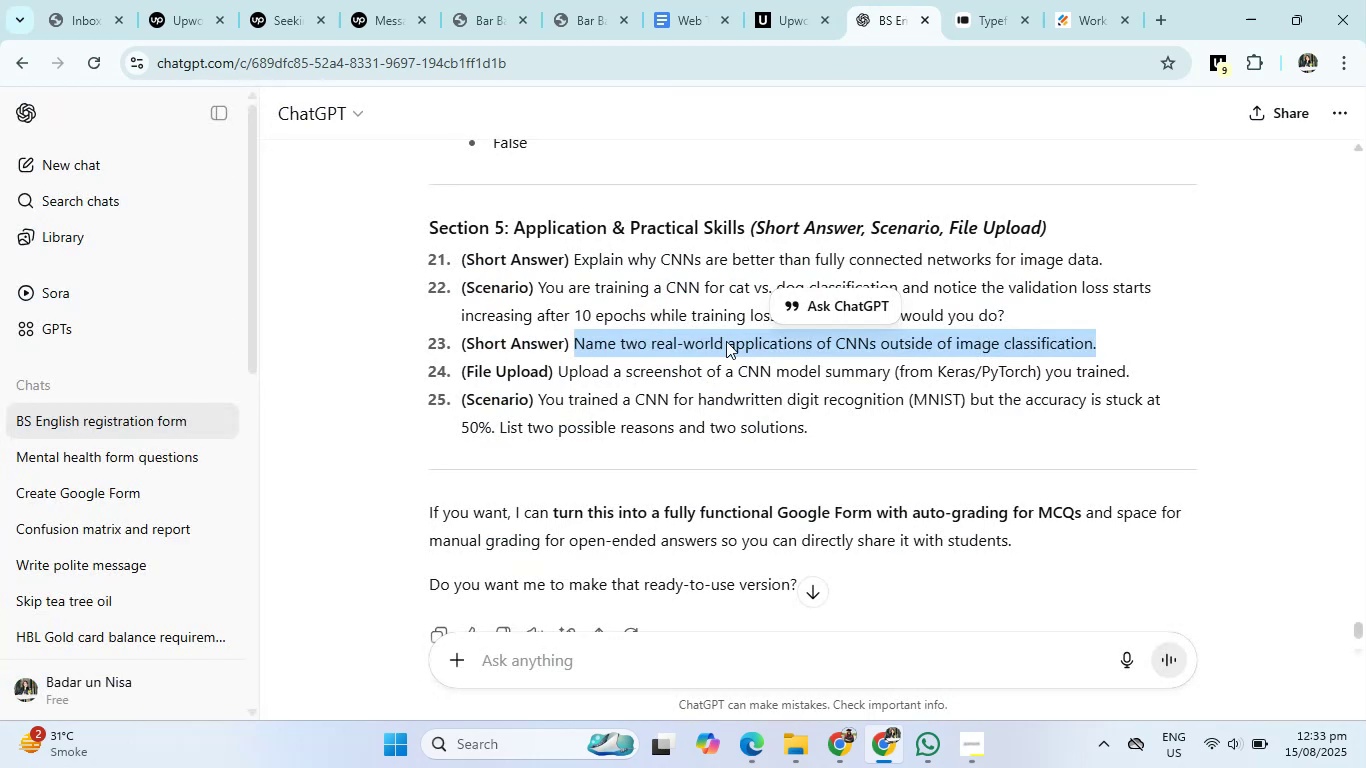 
wait(5.16)
 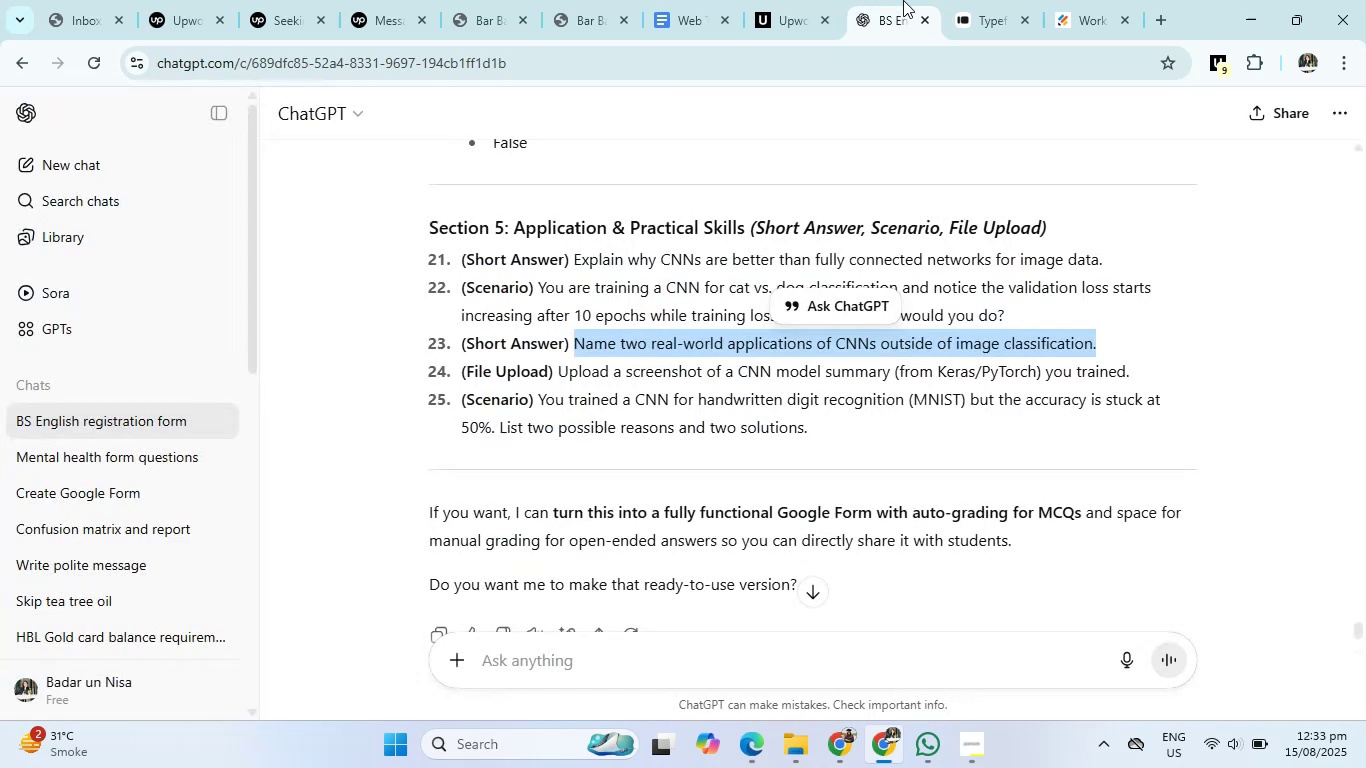 
left_click_drag(start_coordinate=[559, 372], to_coordinate=[916, 379])
 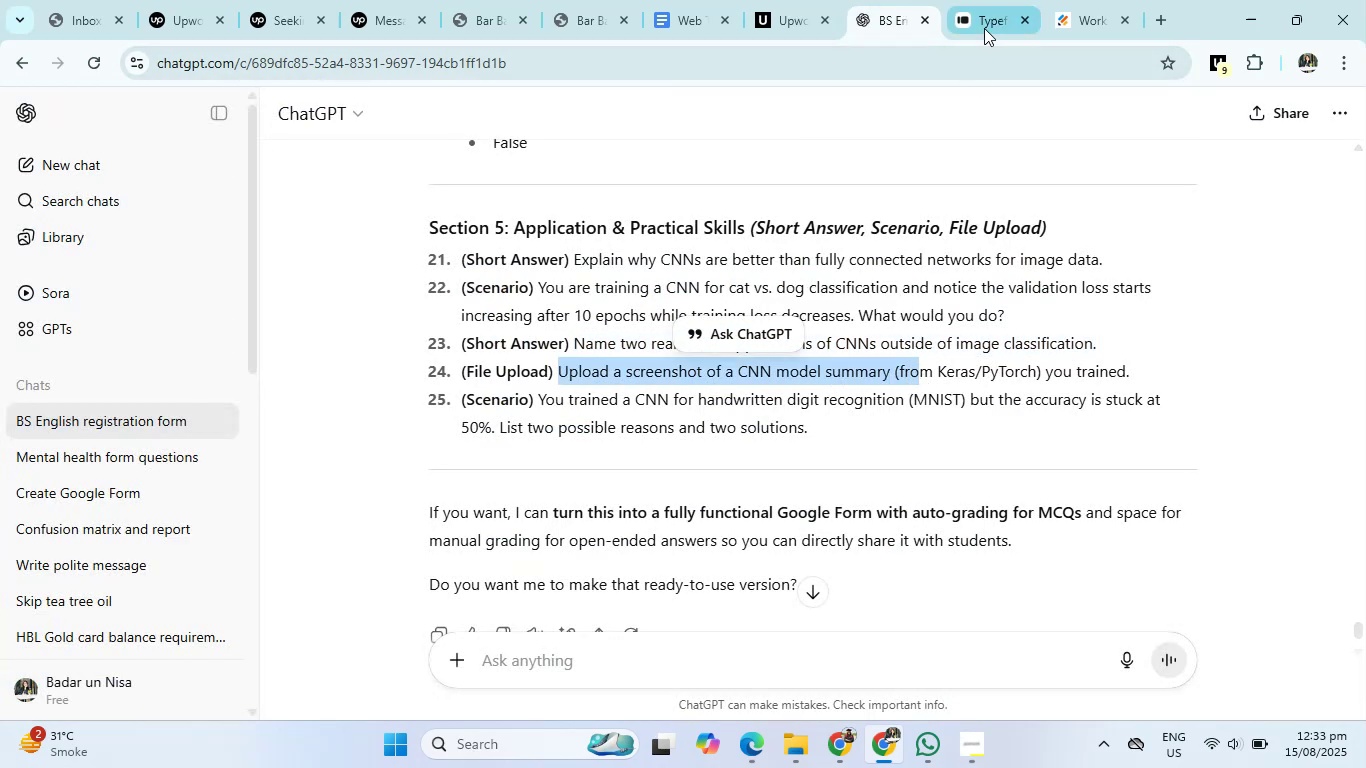 
left_click([984, 28])
 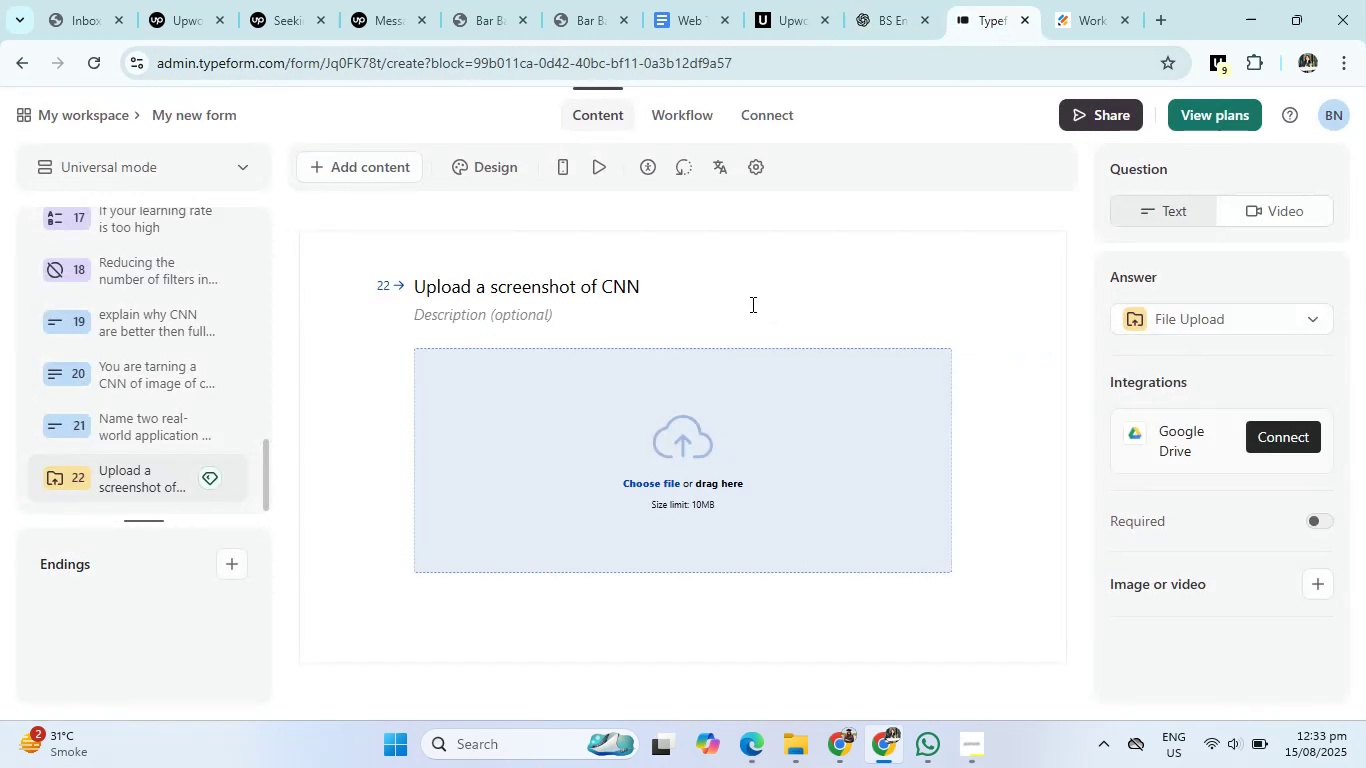 
type(model summary from)
 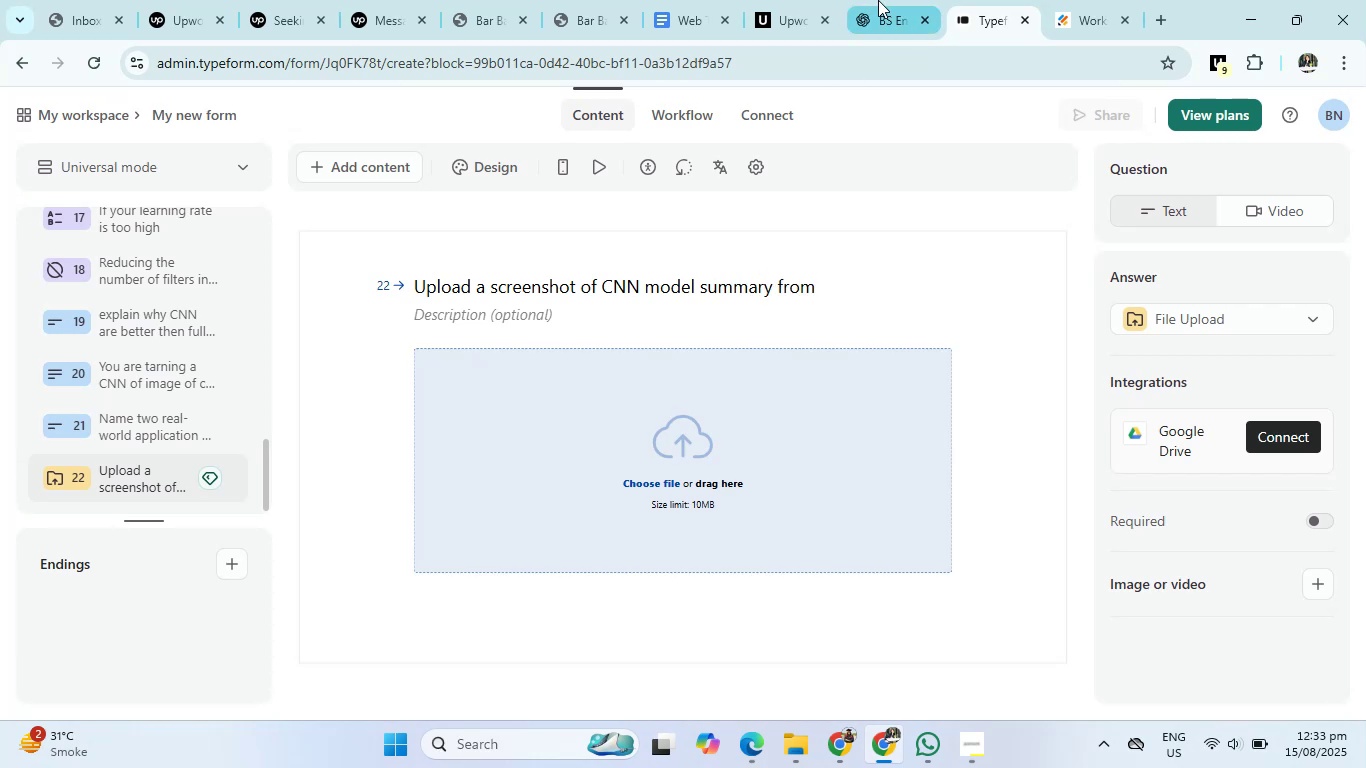 
left_click([878, 0])
 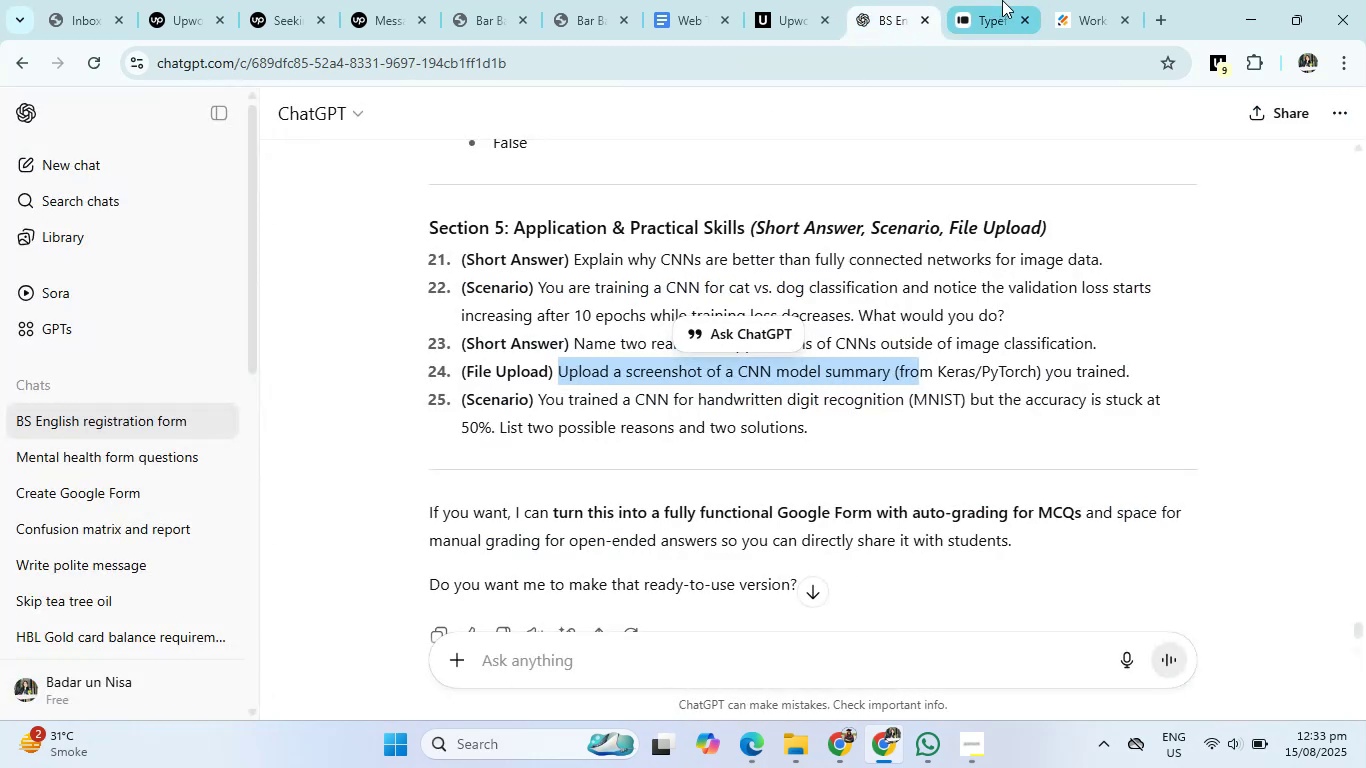 
left_click([1002, 0])
 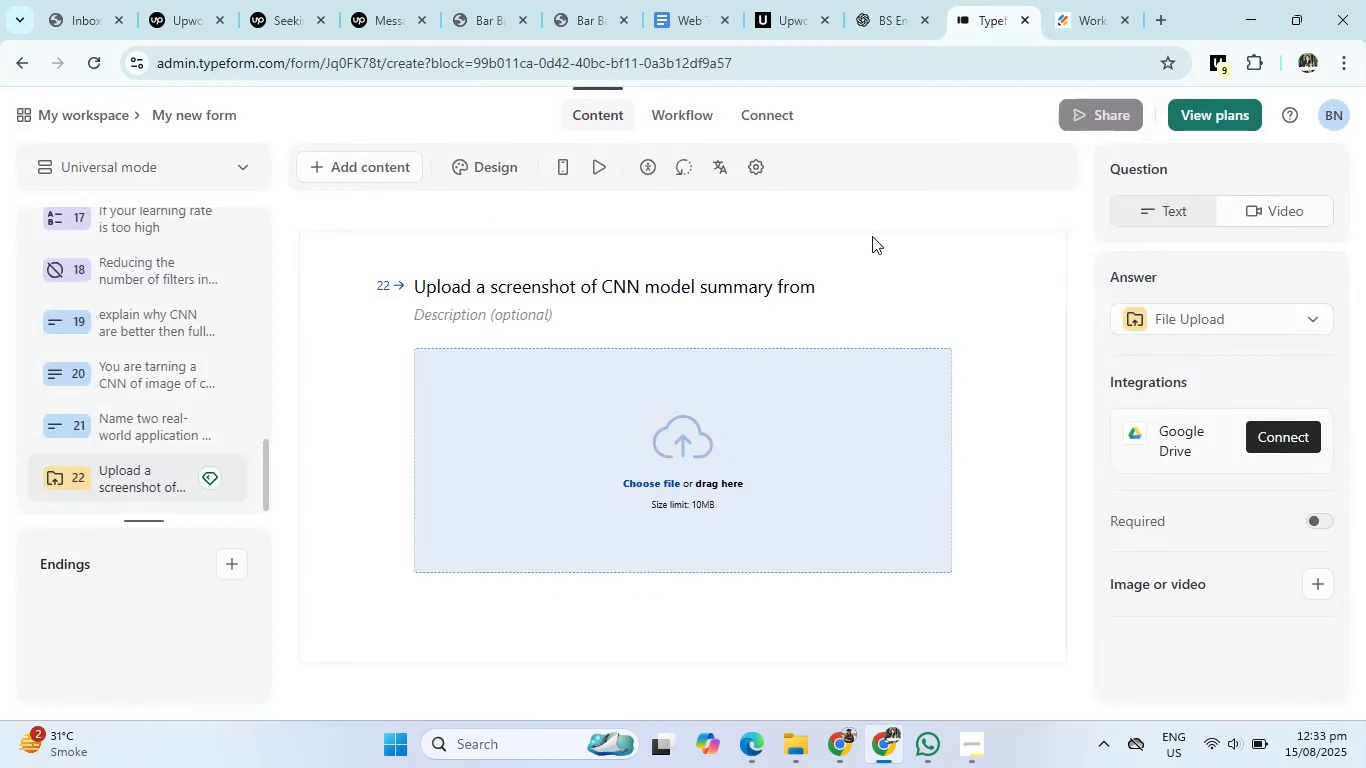 
type( keras/paytourch )
 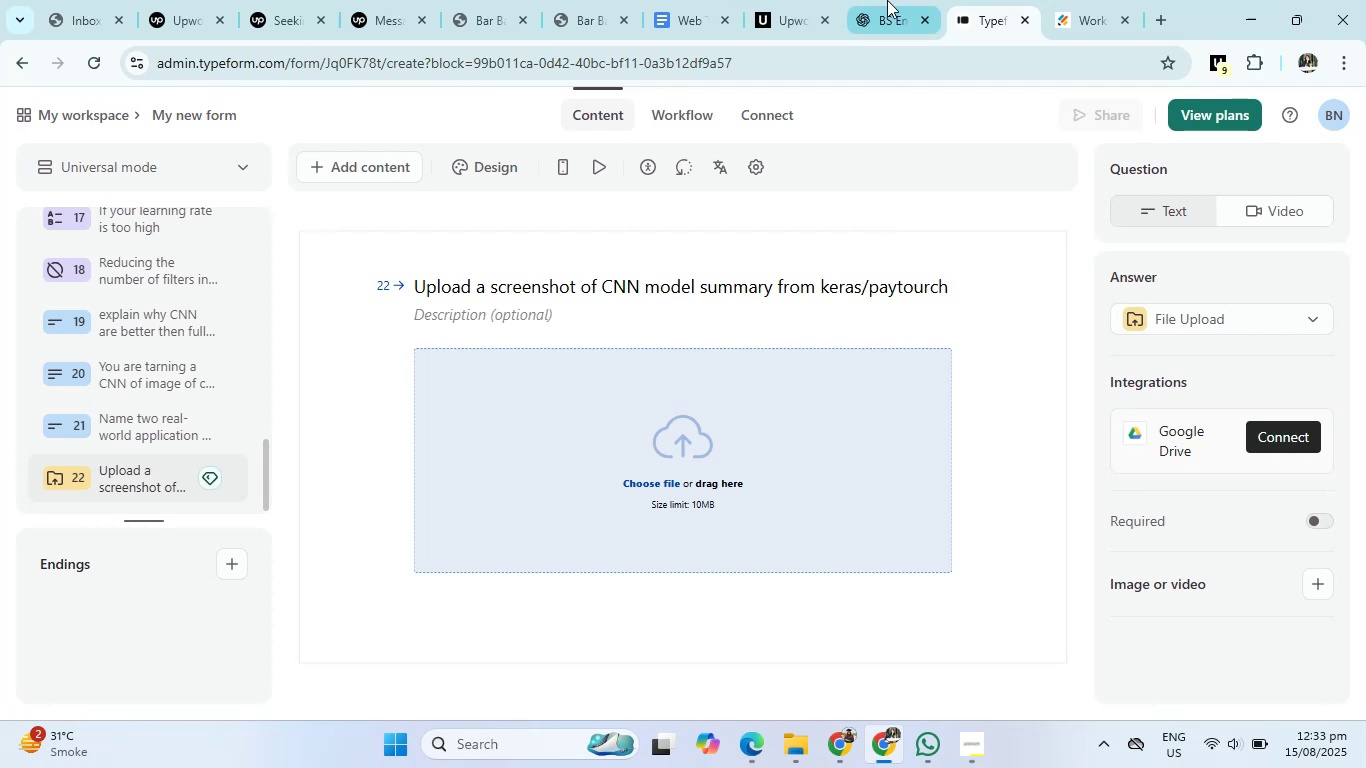 
left_click([887, 0])
 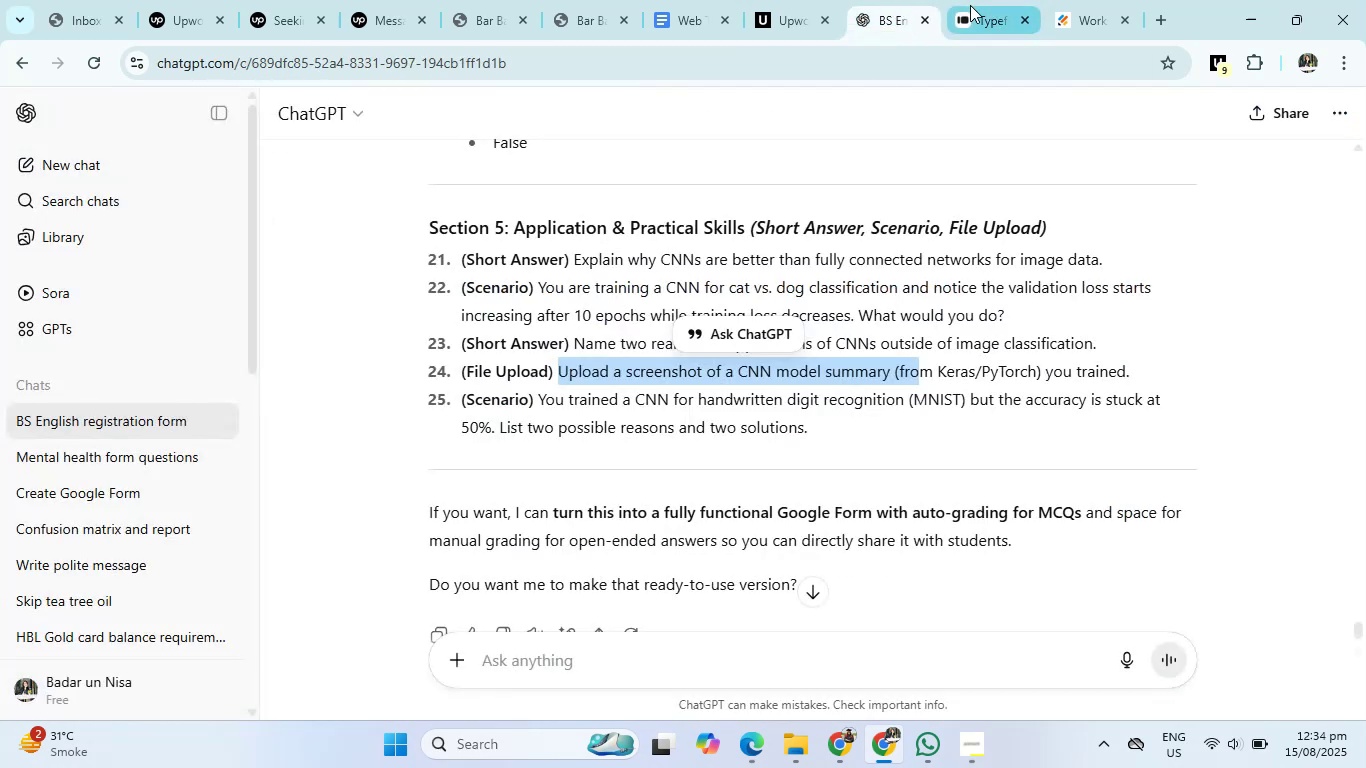 
left_click([972, 5])
 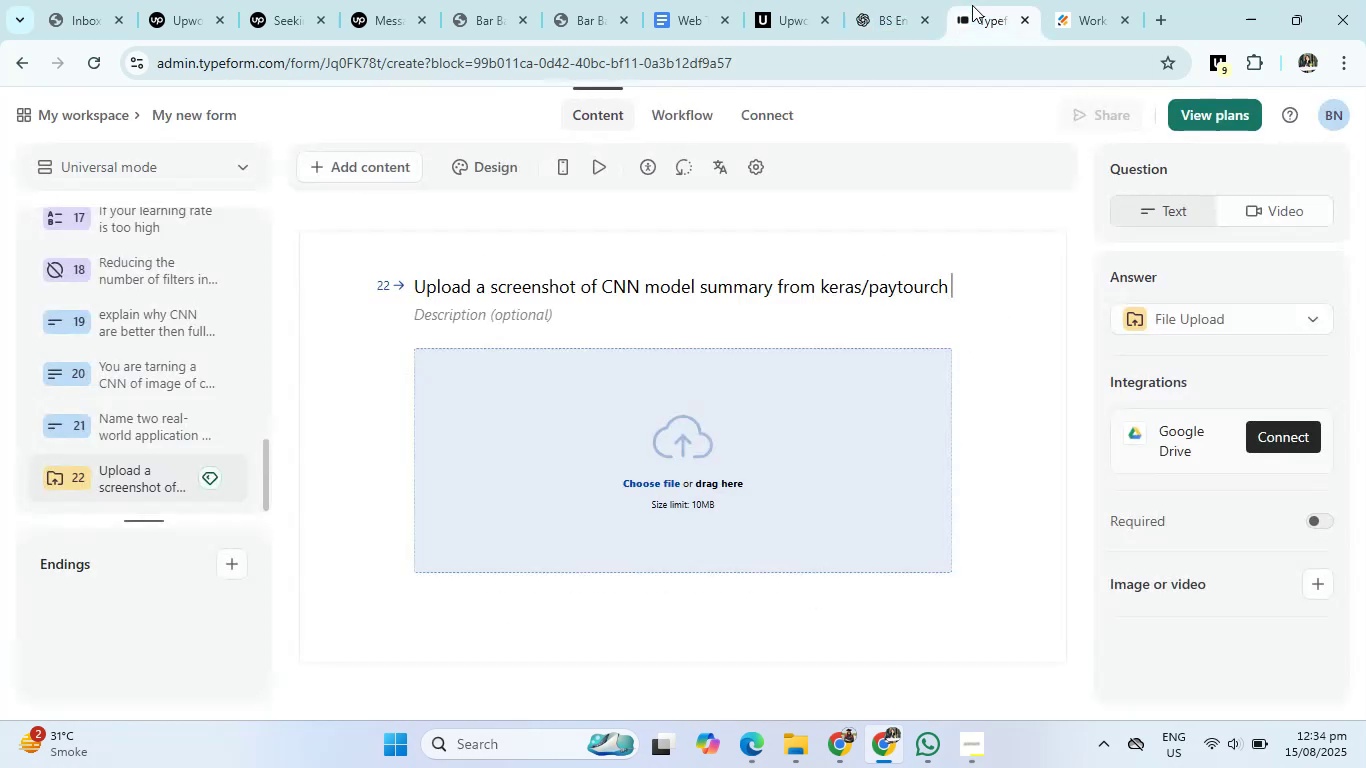 
type(you trained.)
 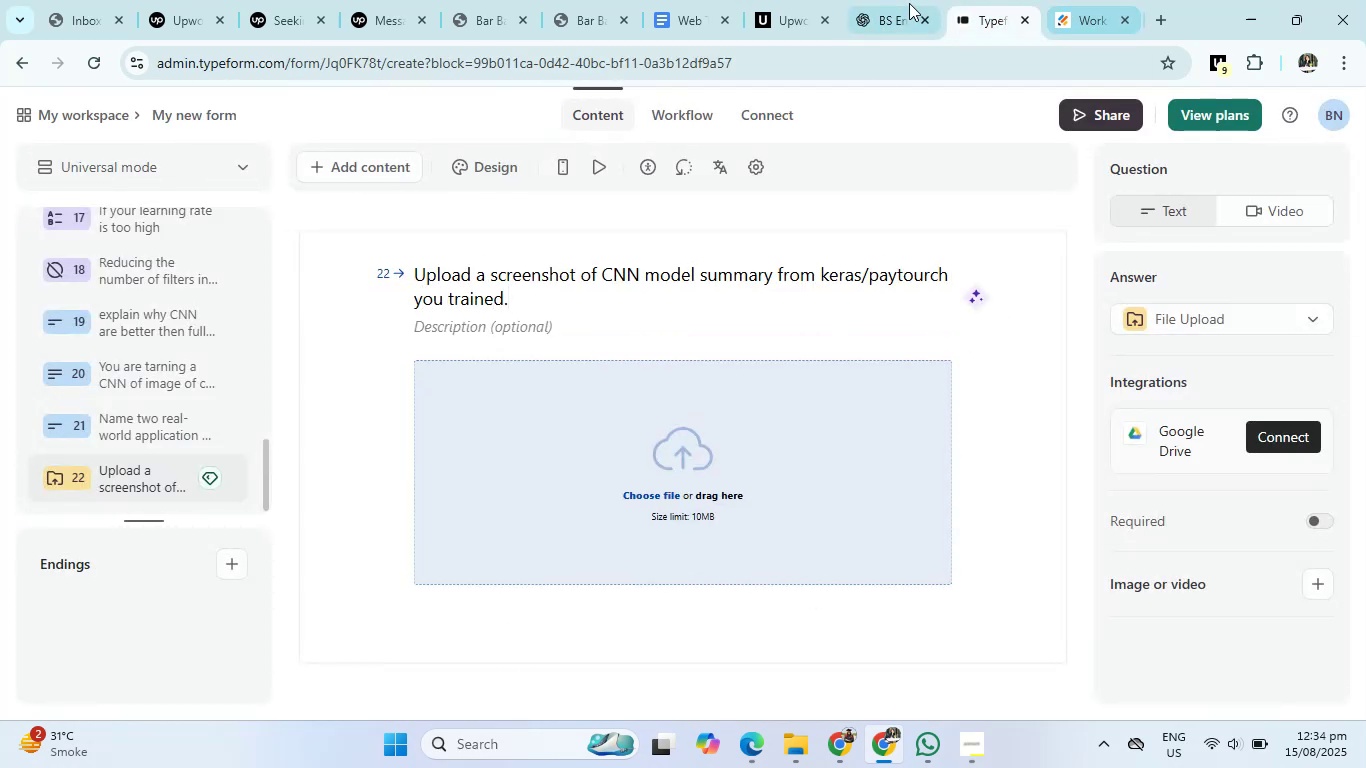 
left_click([890, 0])
 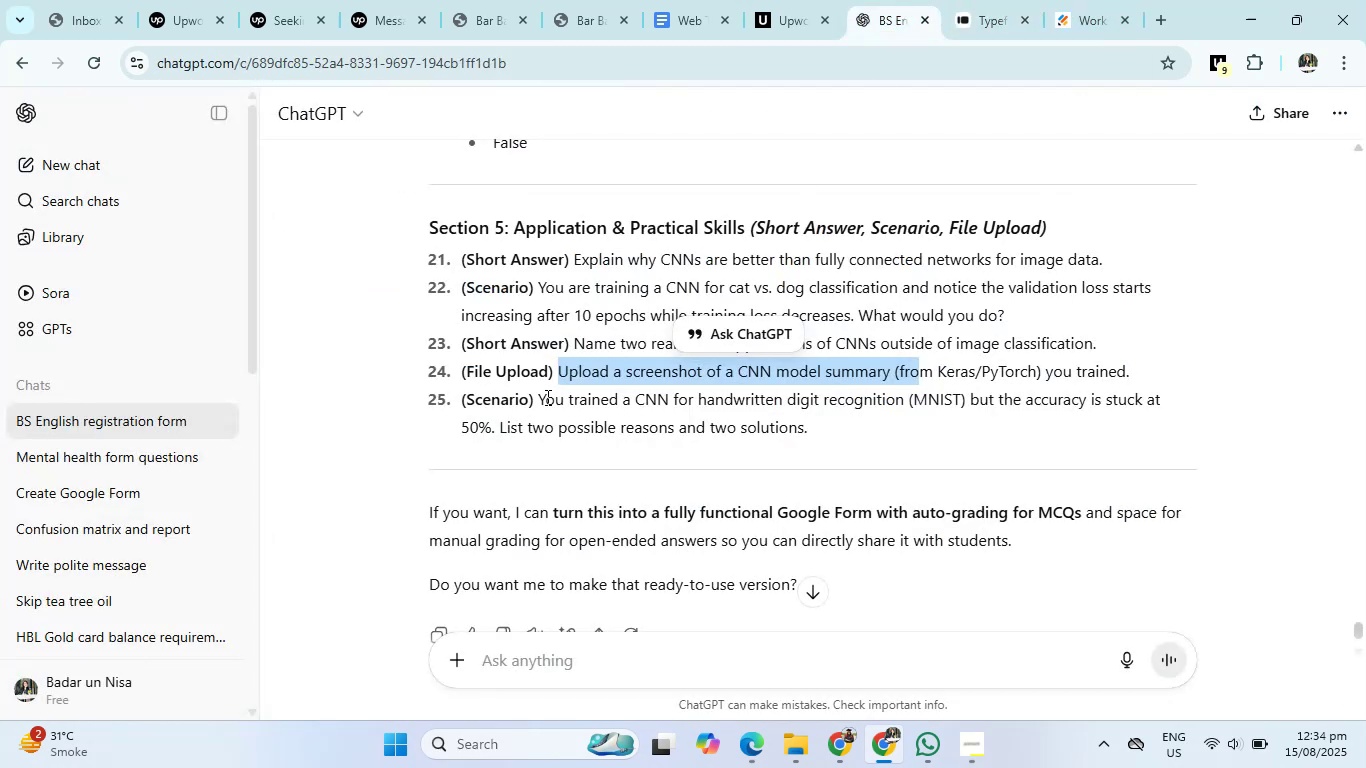 
left_click_drag(start_coordinate=[537, 395], to_coordinate=[859, 438])
 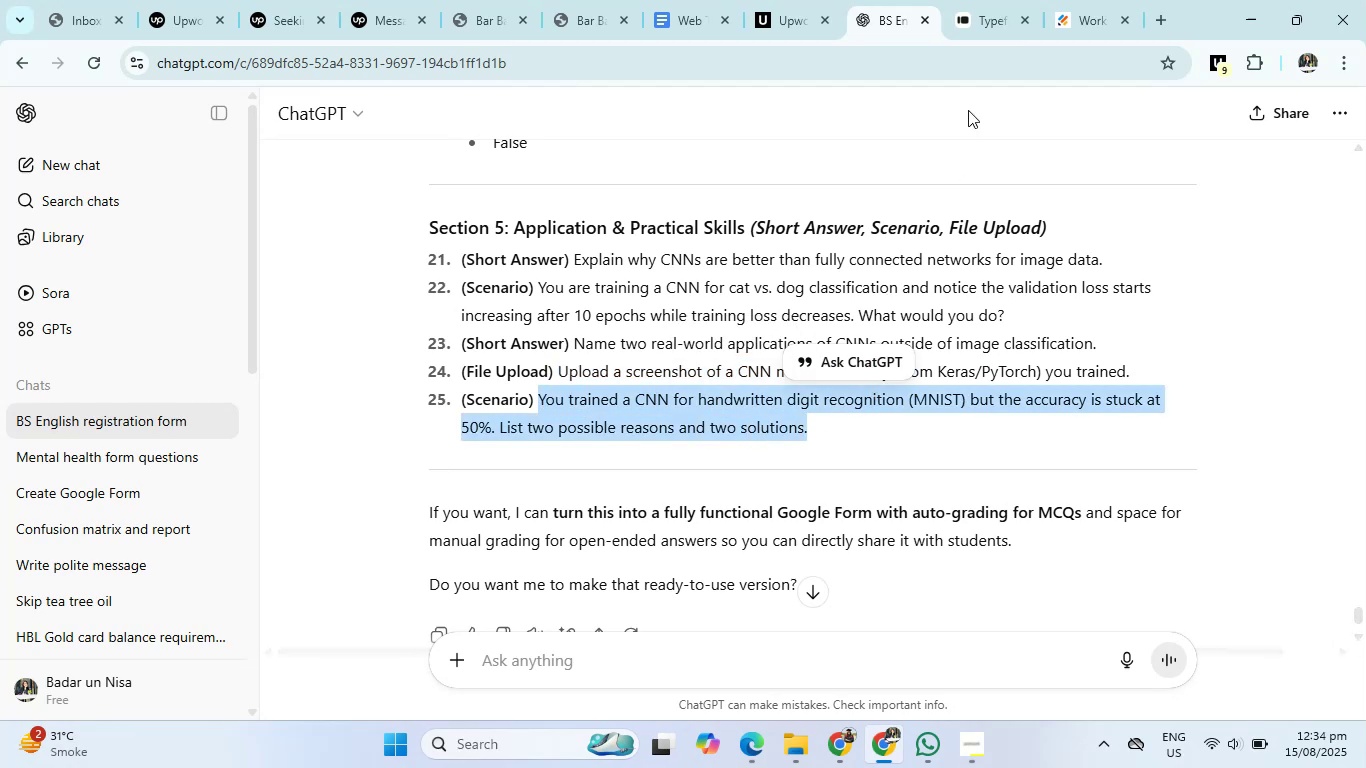 
left_click([987, 5])
 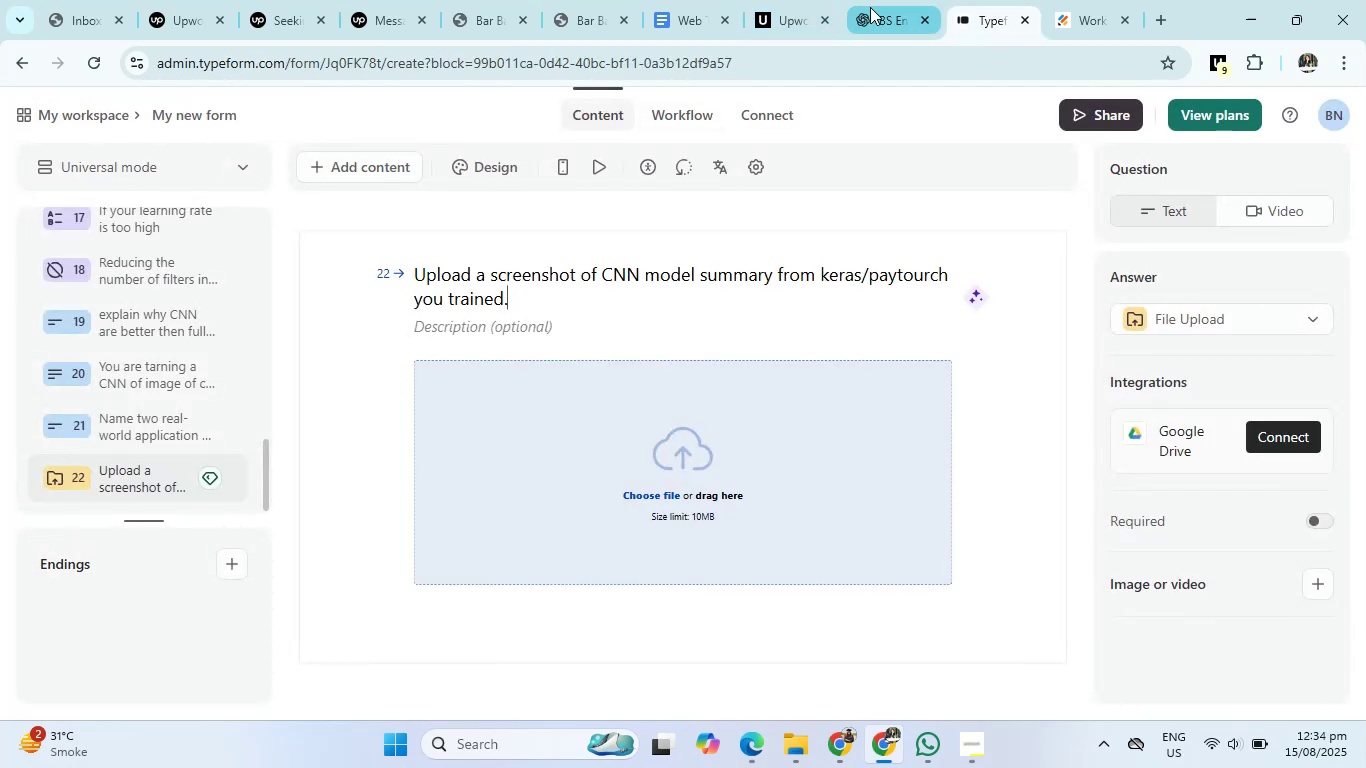 
left_click([870, 7])
 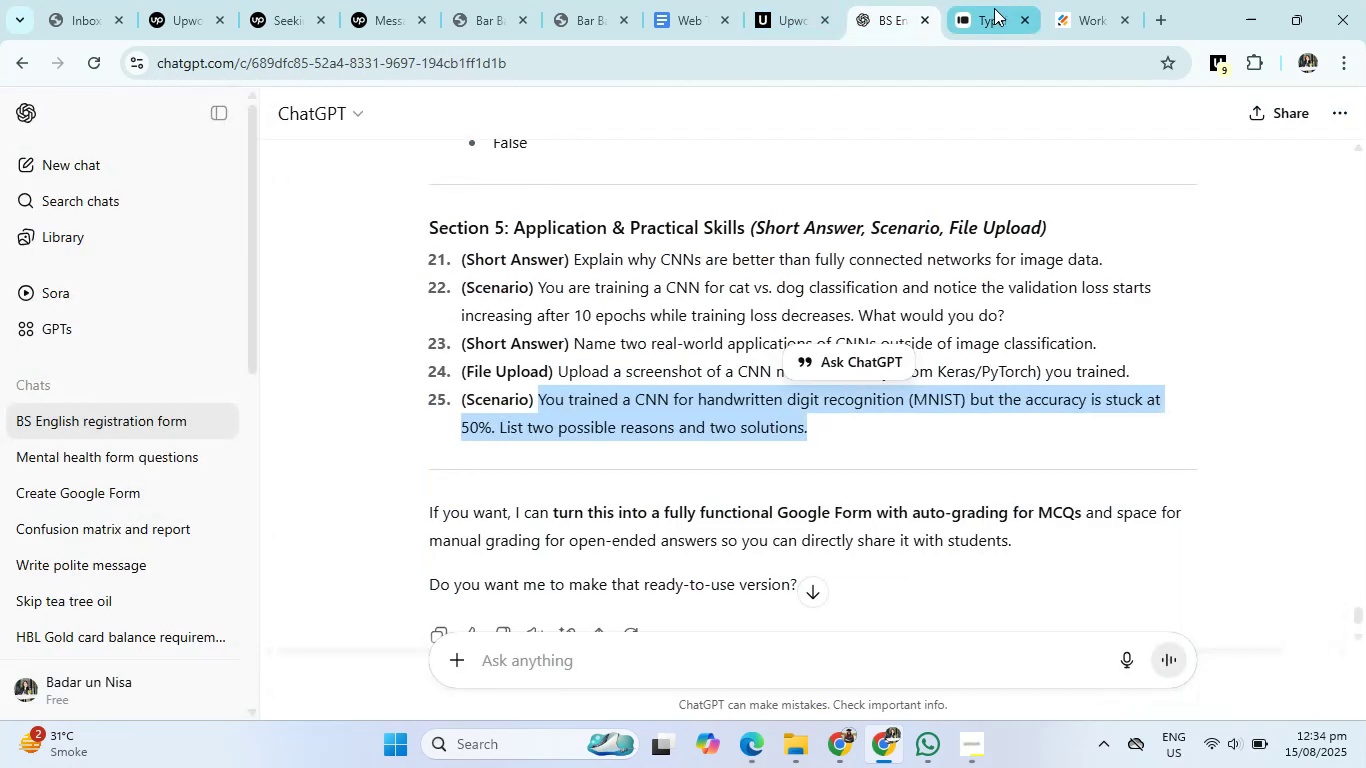 
left_click([994, 8])
 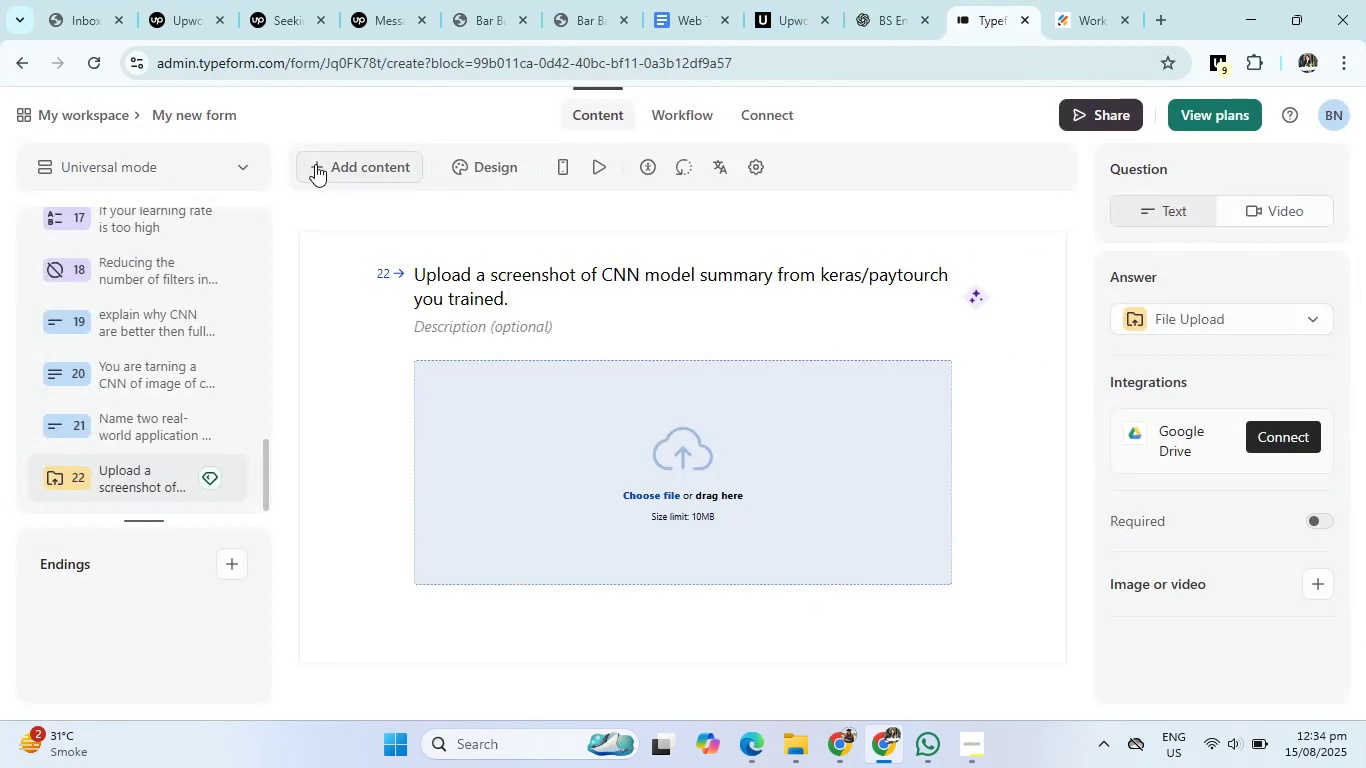 
left_click([315, 164])
 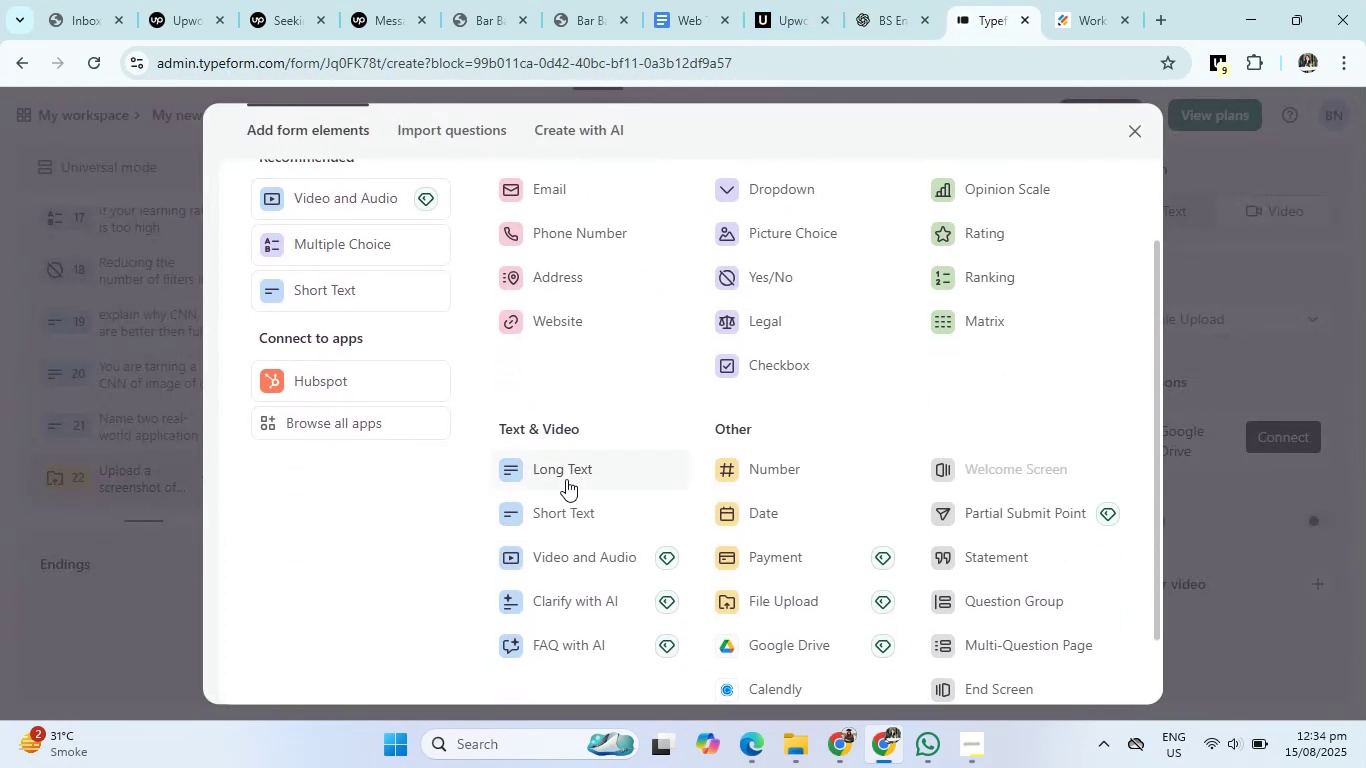 
left_click([561, 478])
 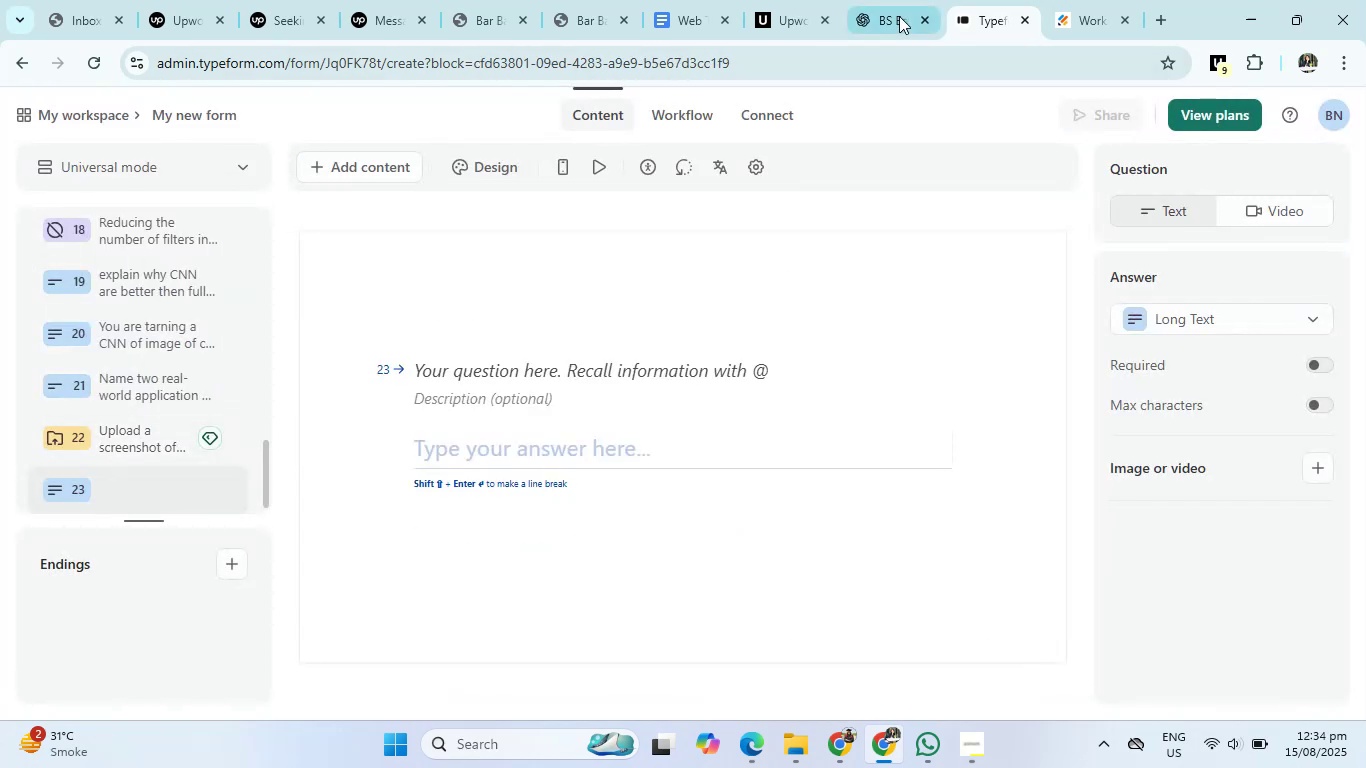 
left_click([899, 15])
 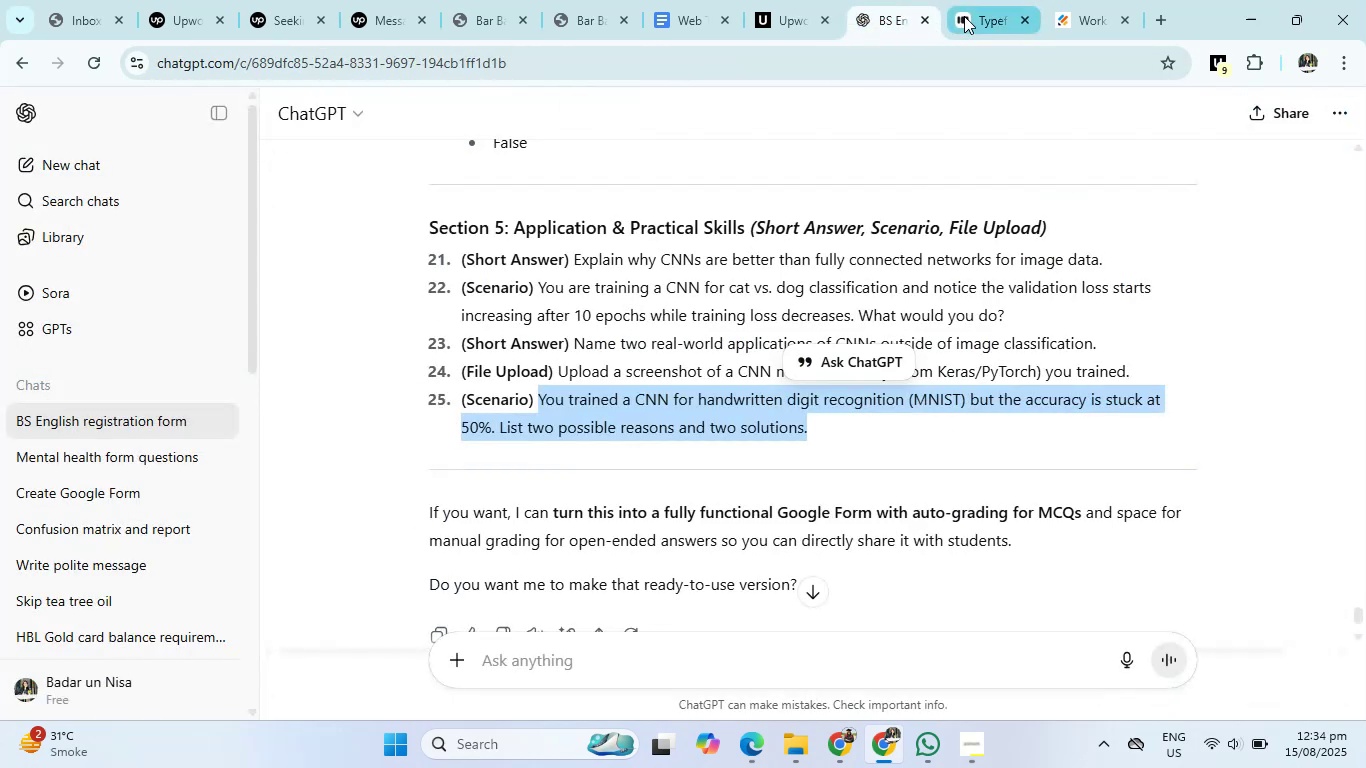 
left_click([964, 16])
 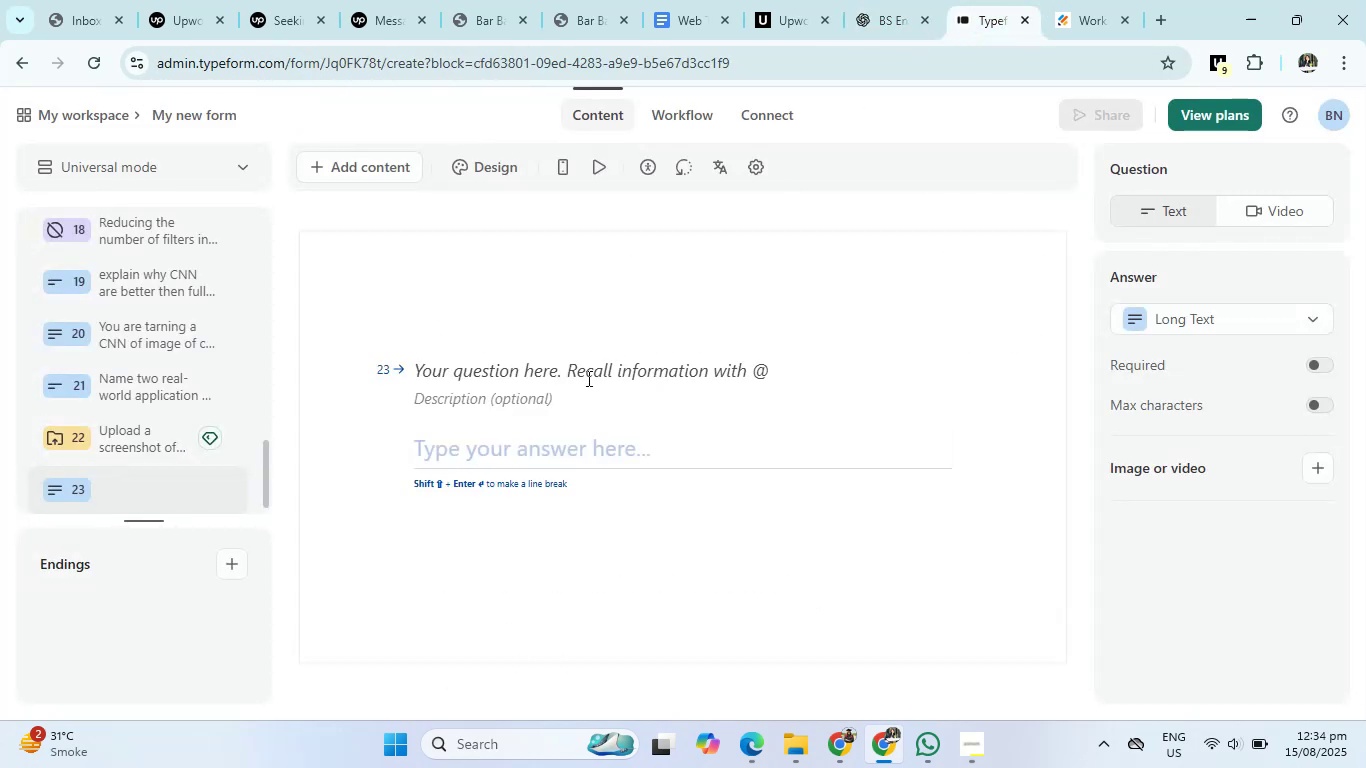 
left_click([587, 378])
 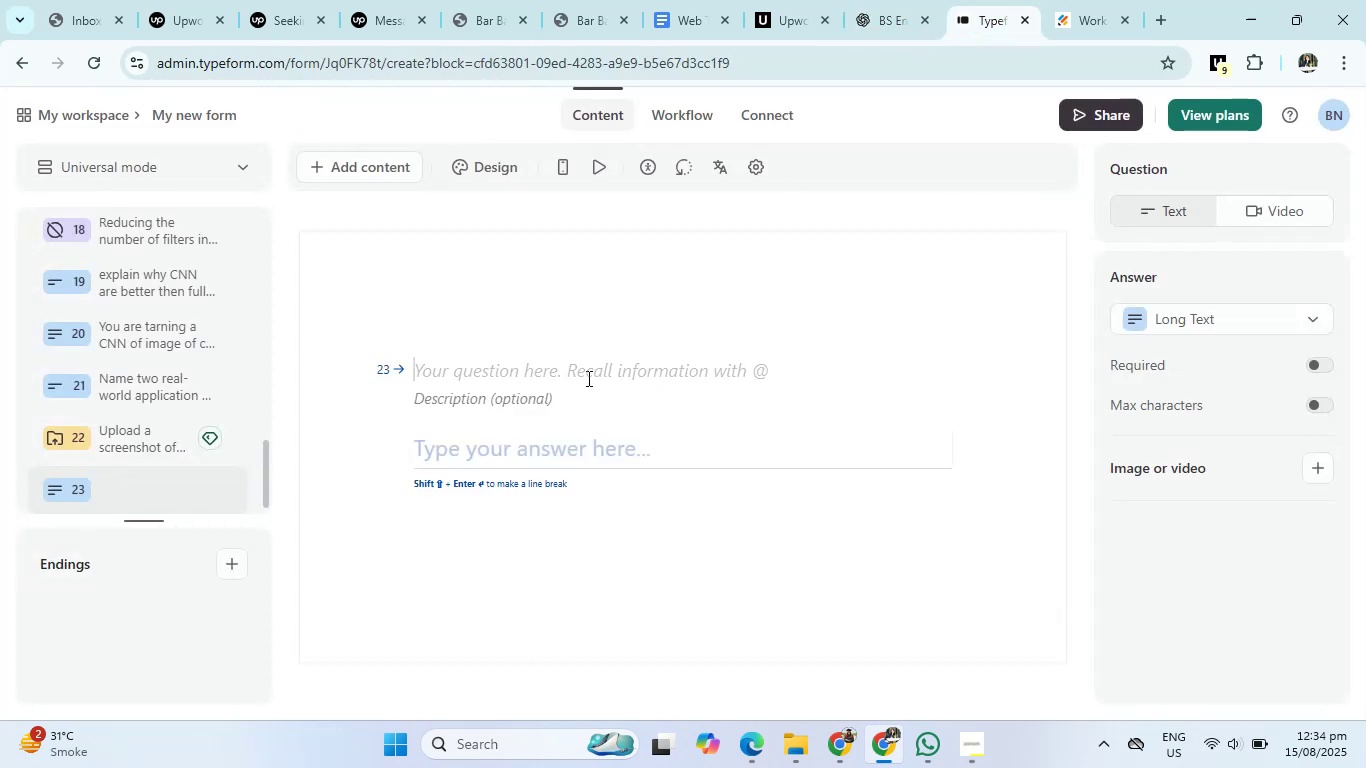 
type(You trained a CNN )
 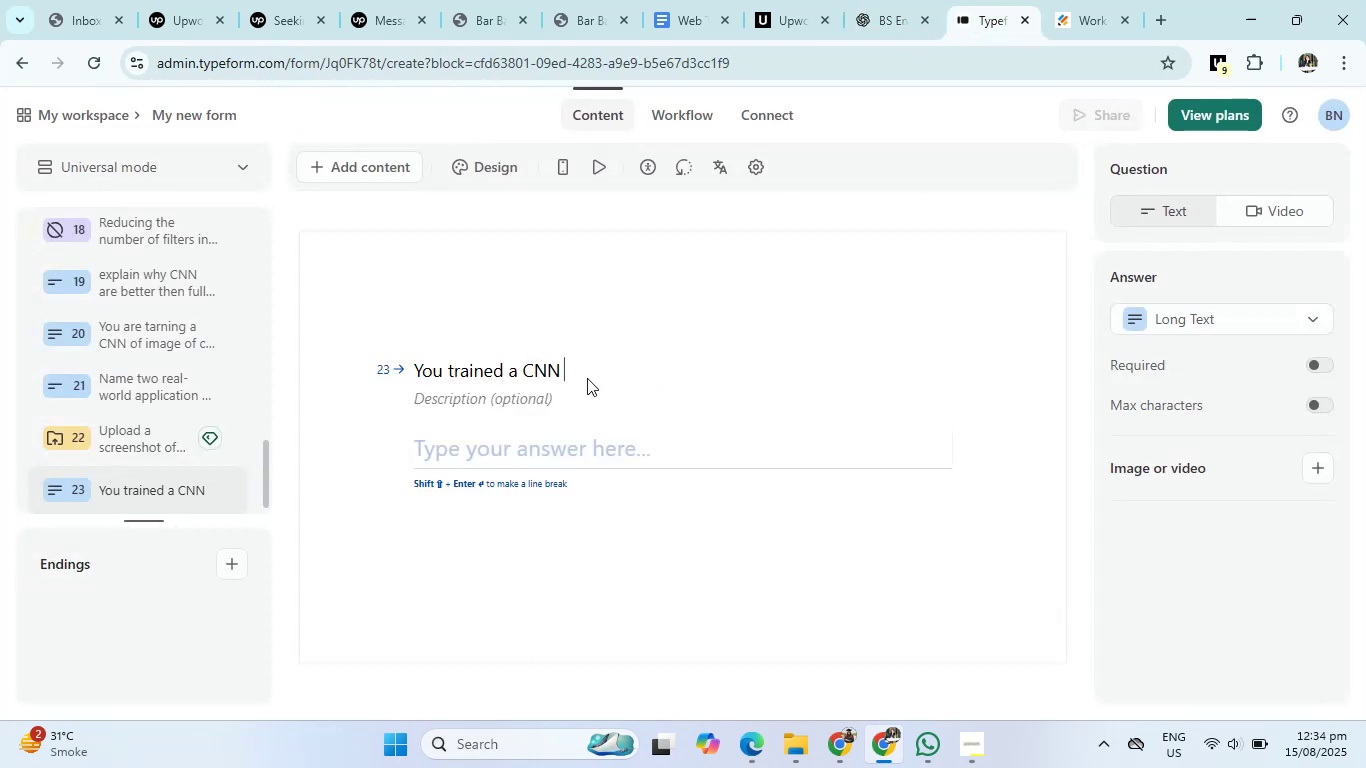 
left_click([914, 0])
 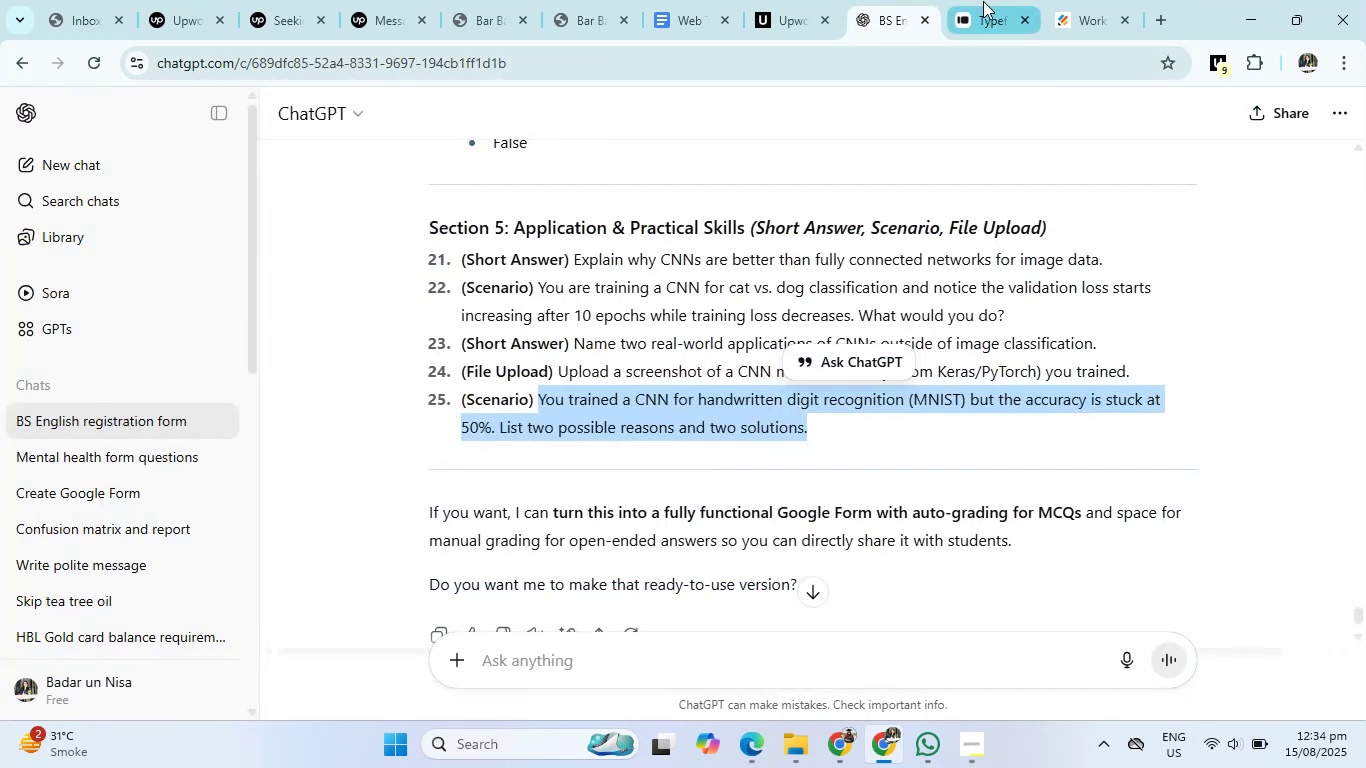 
left_click([983, 1])
 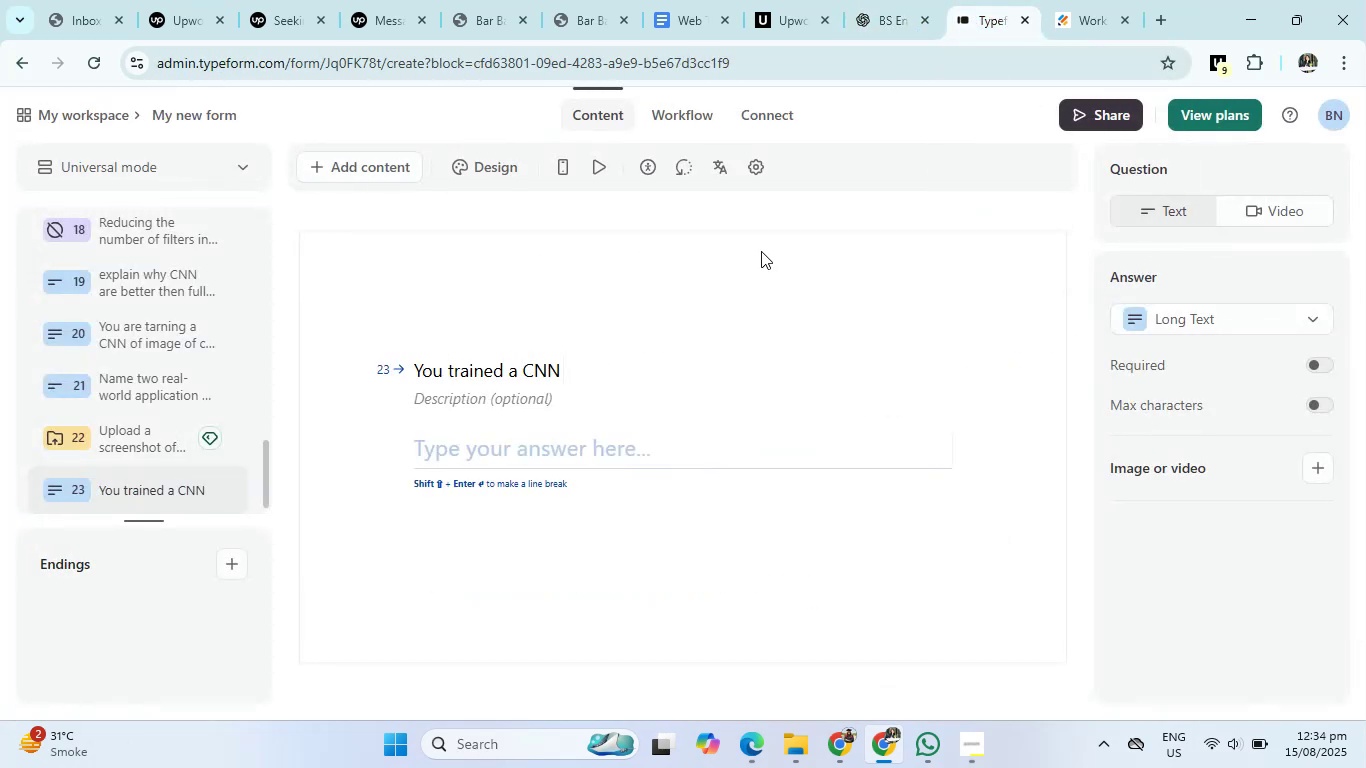 
type(for handwritten )
 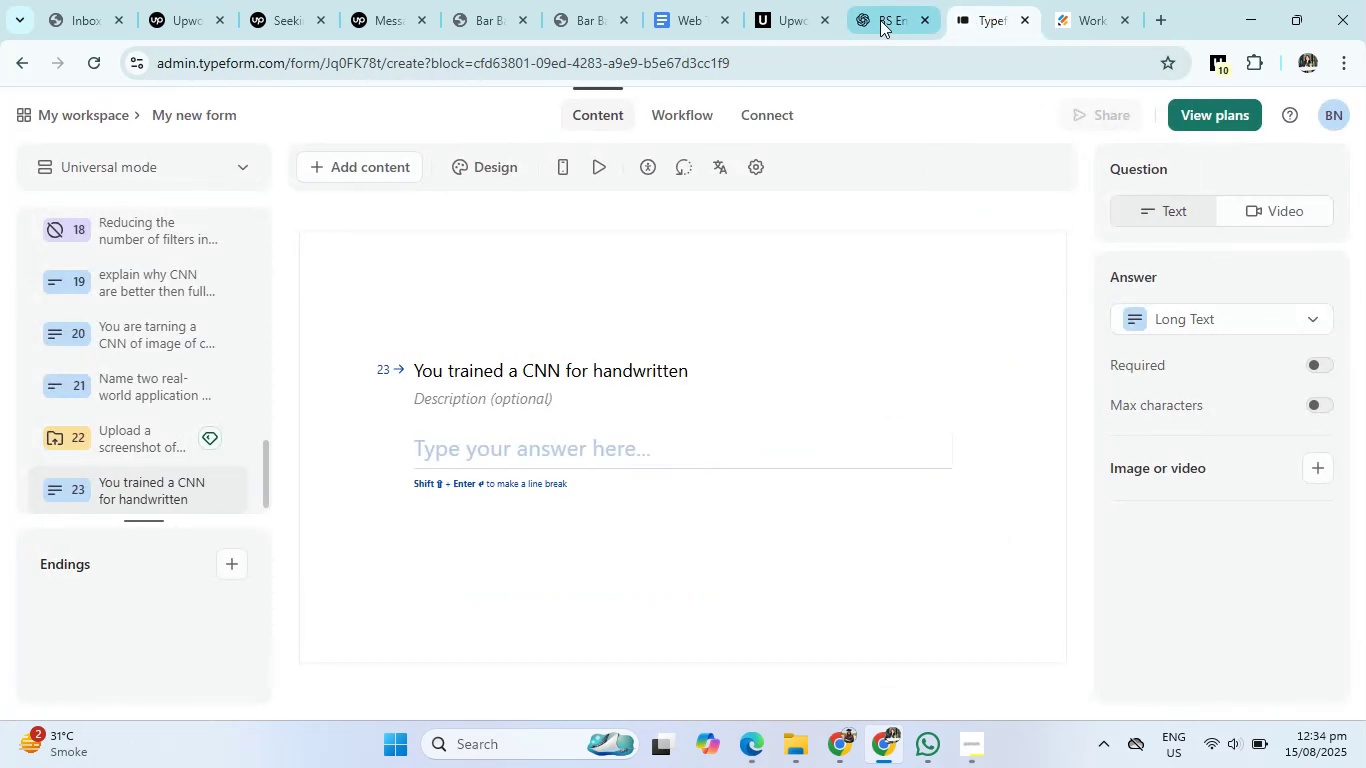 
left_click([883, 15])
 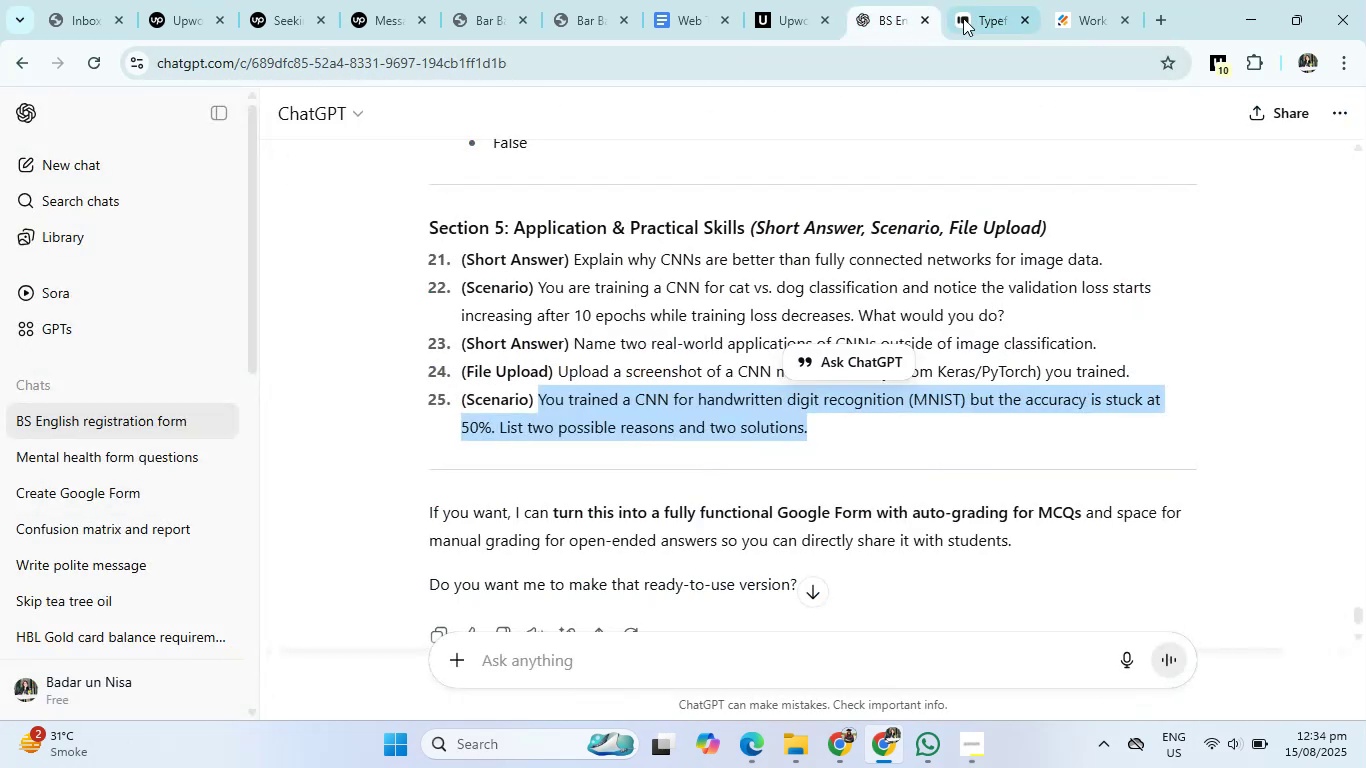 
left_click([985, 18])
 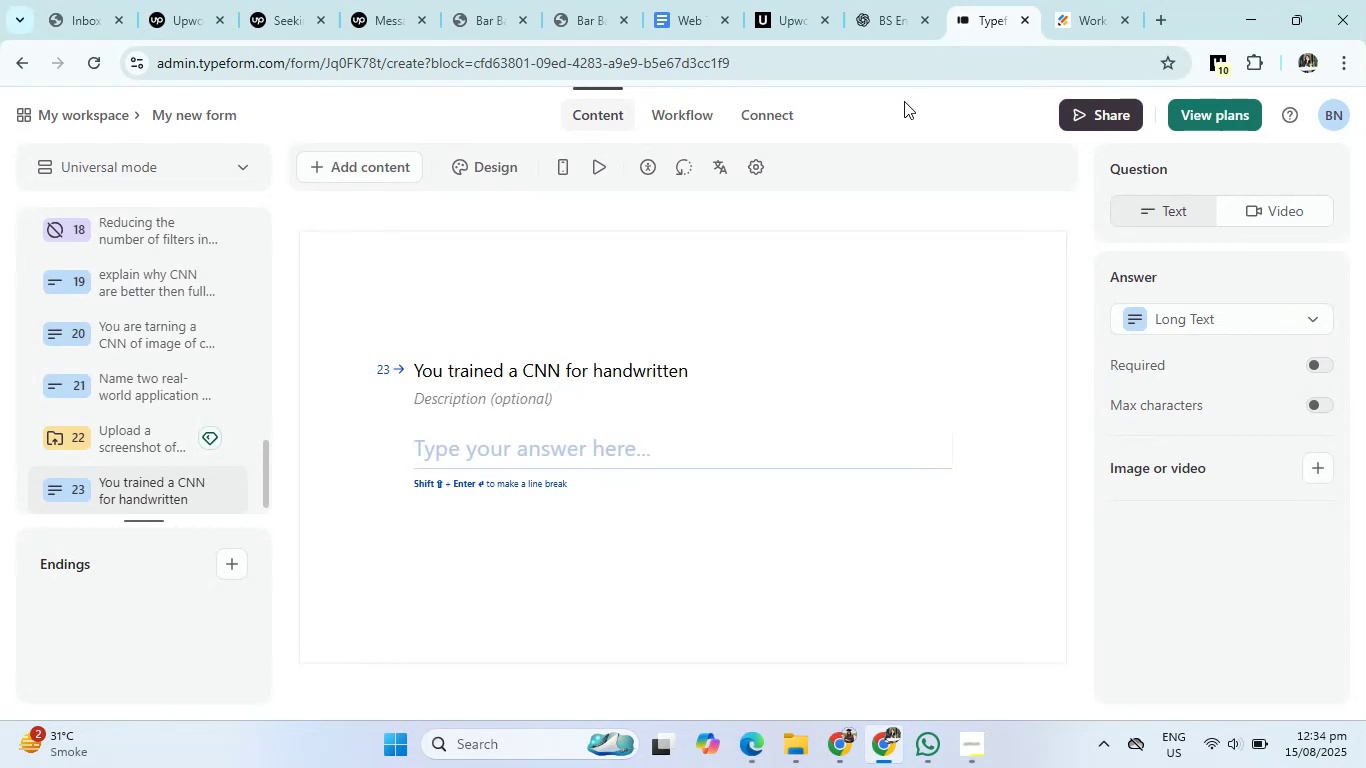 
type(digit recogination )
 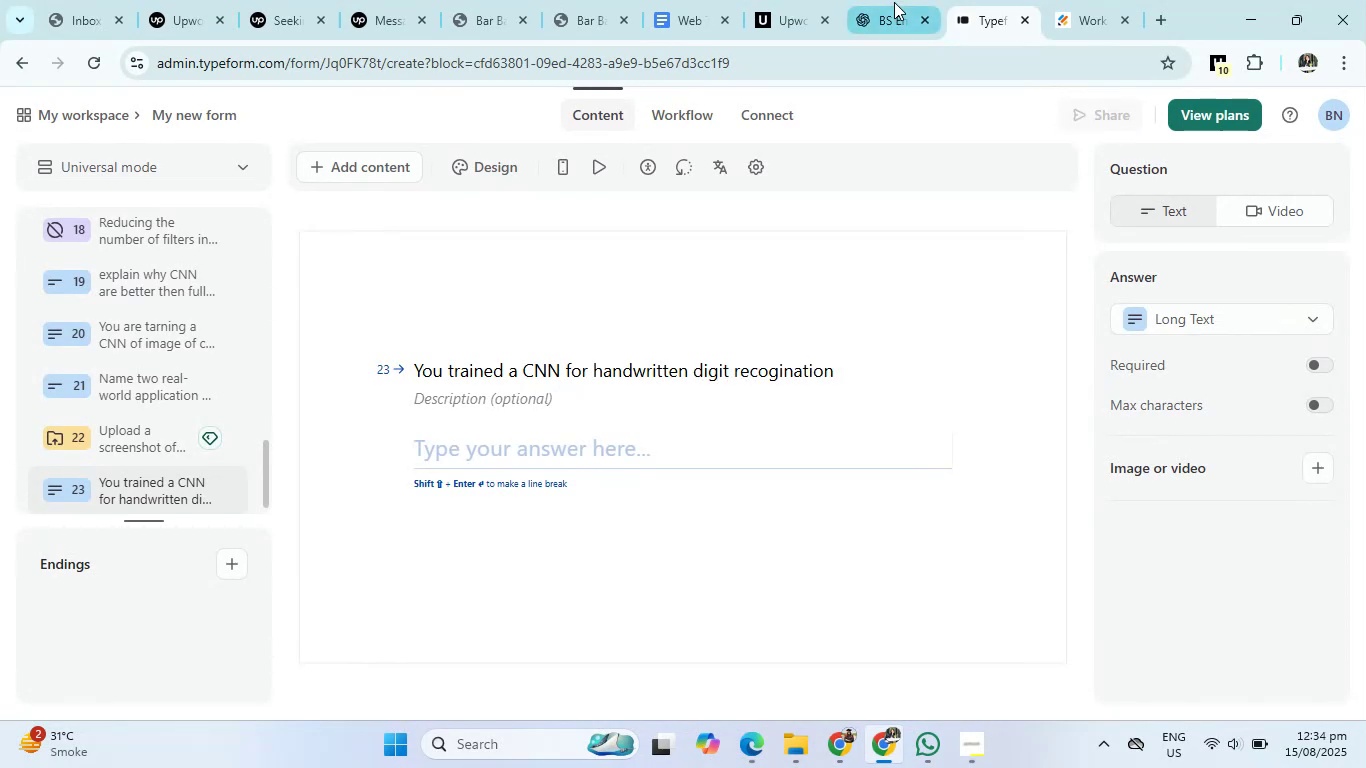 
left_click([894, 0])
 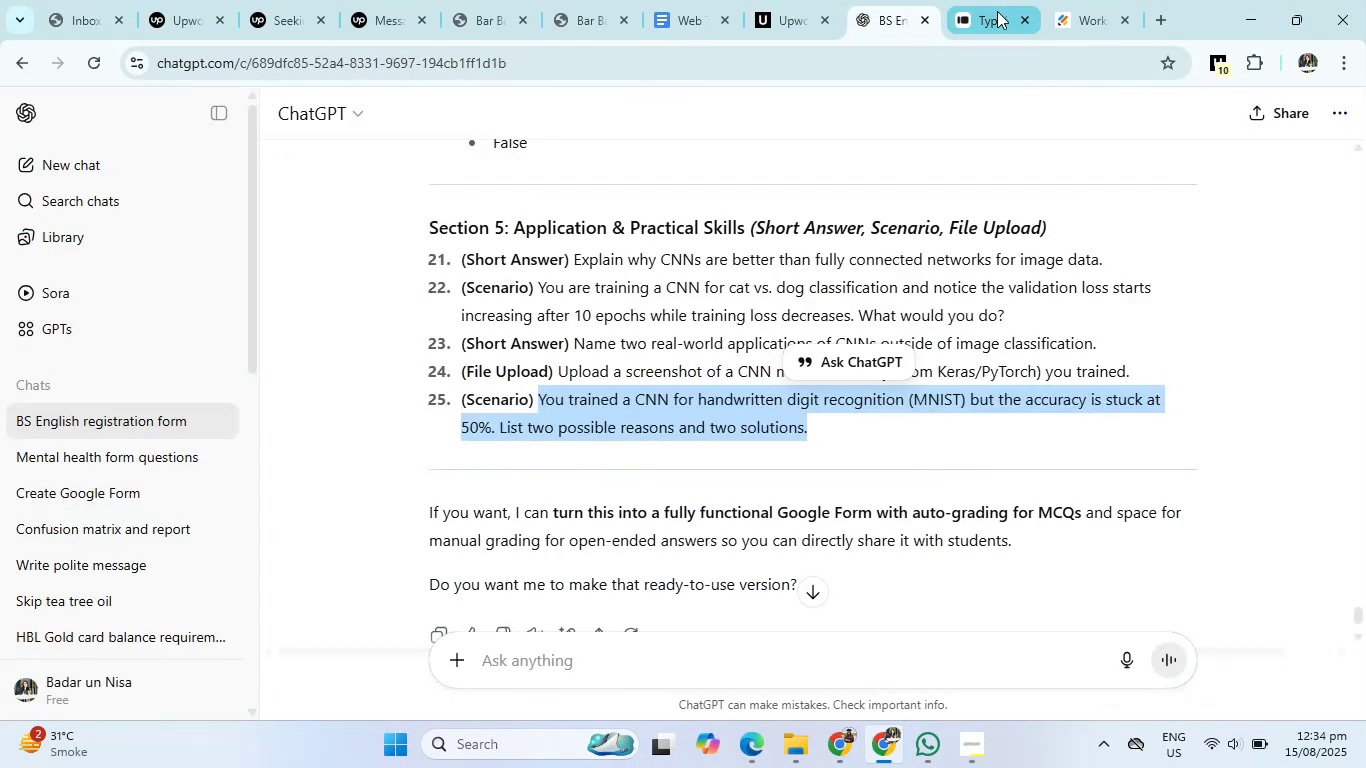 
left_click([1004, 11])
 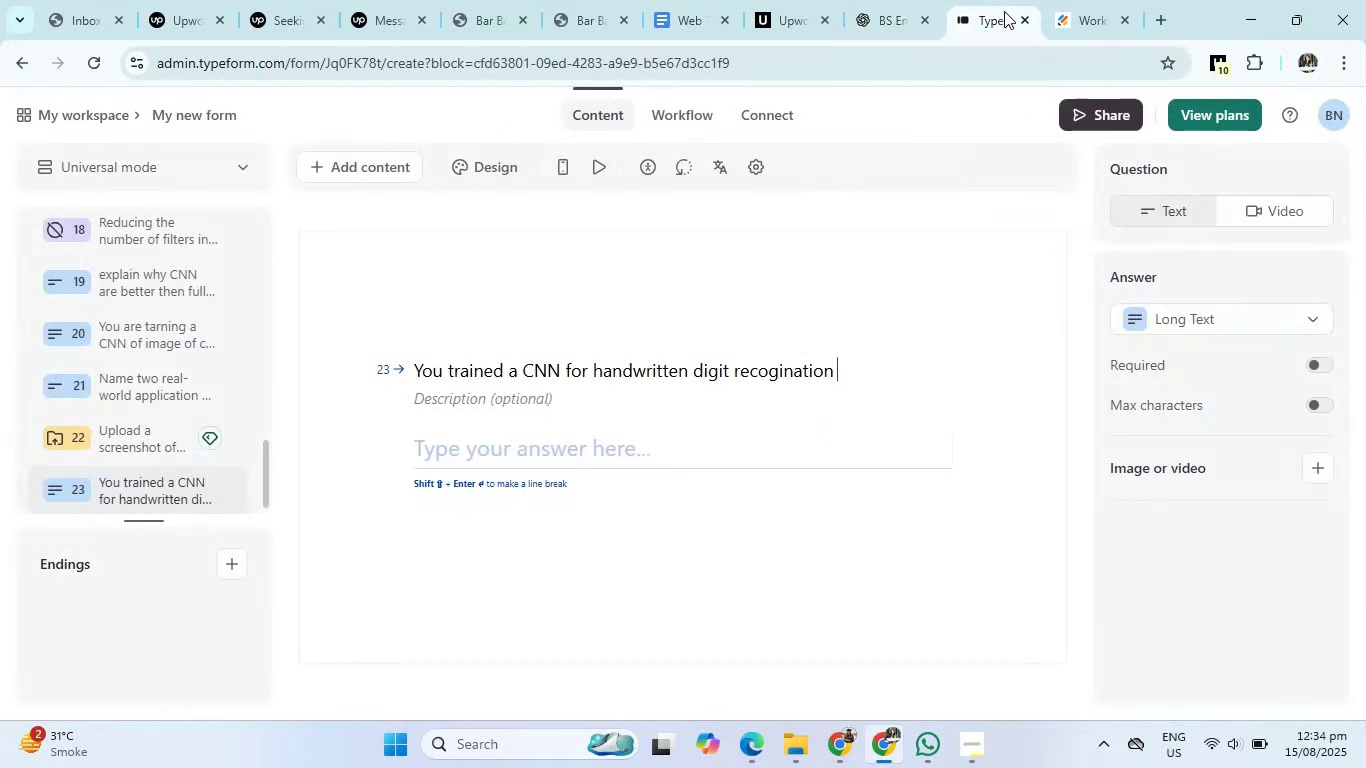 
type((MNIST))
 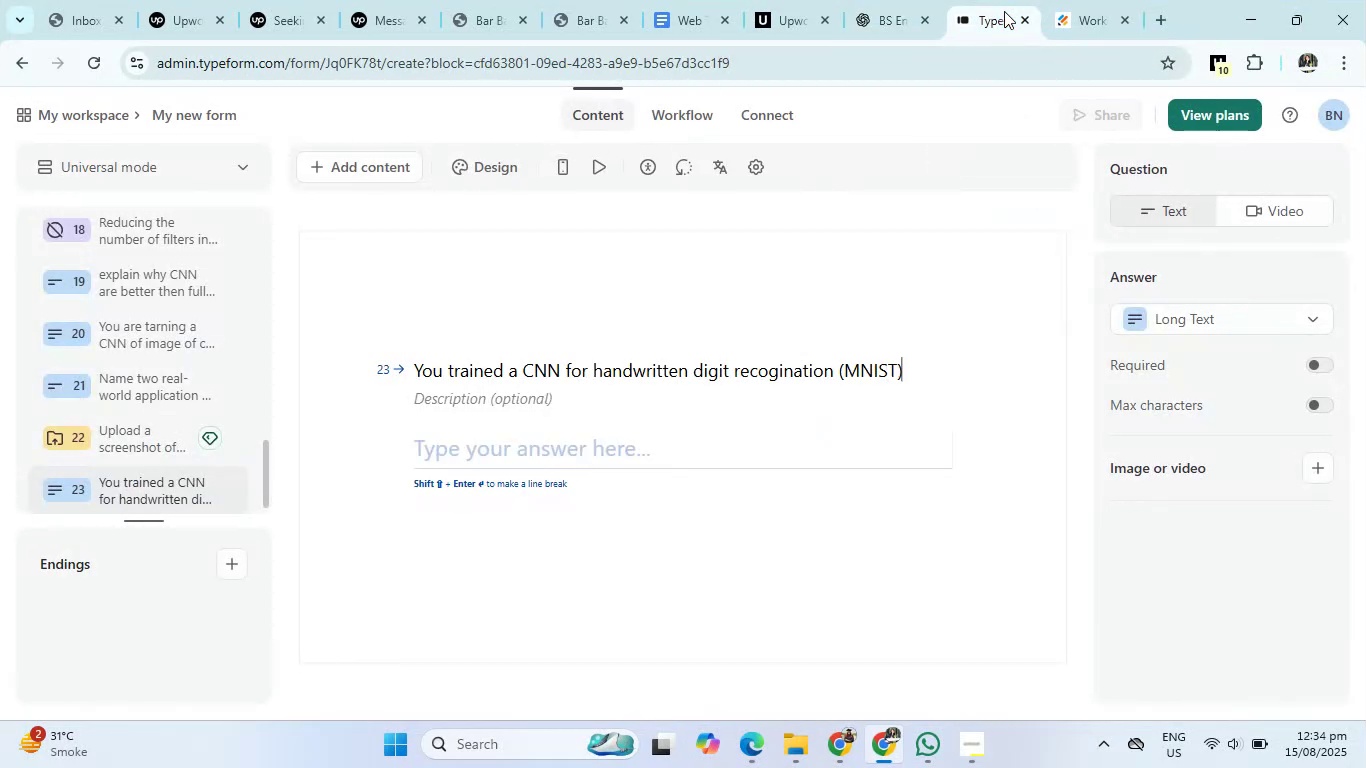 
left_click([906, 0])
 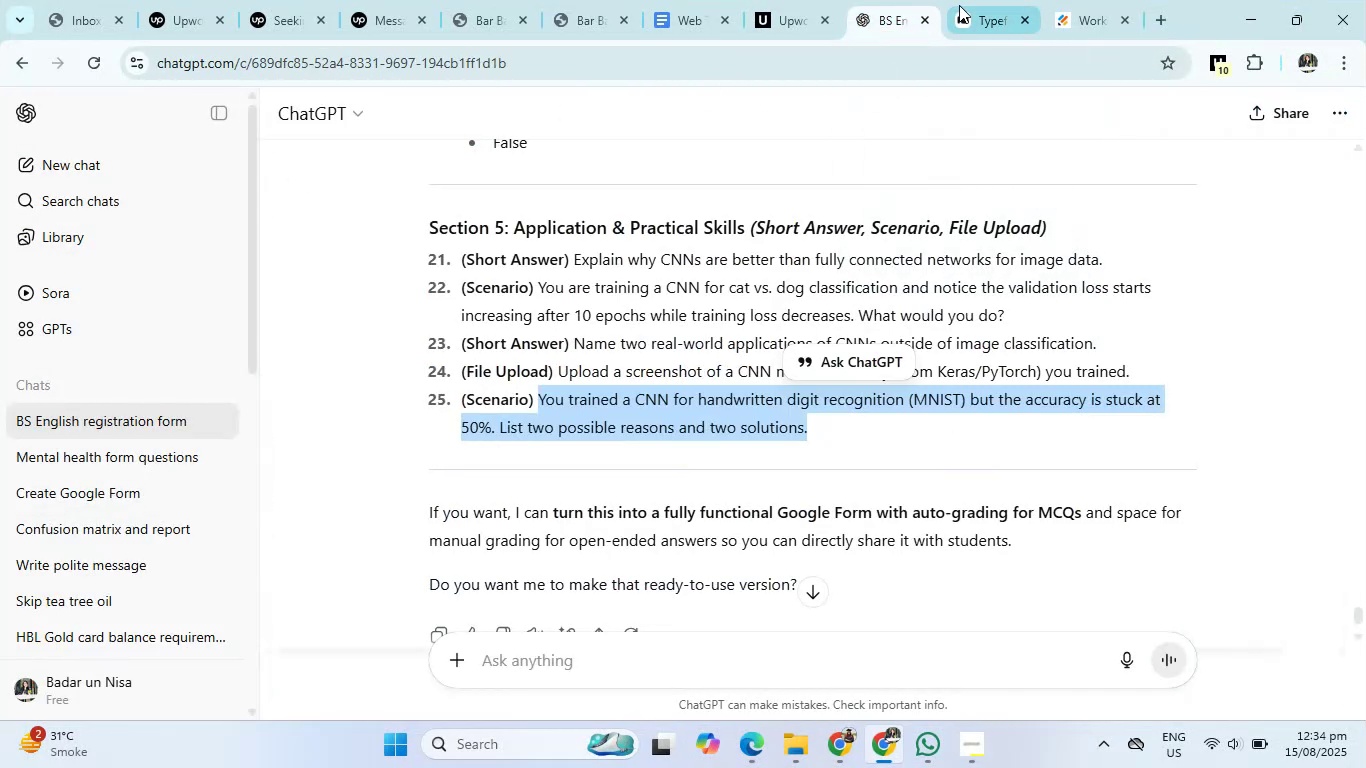 
left_click([967, 6])
 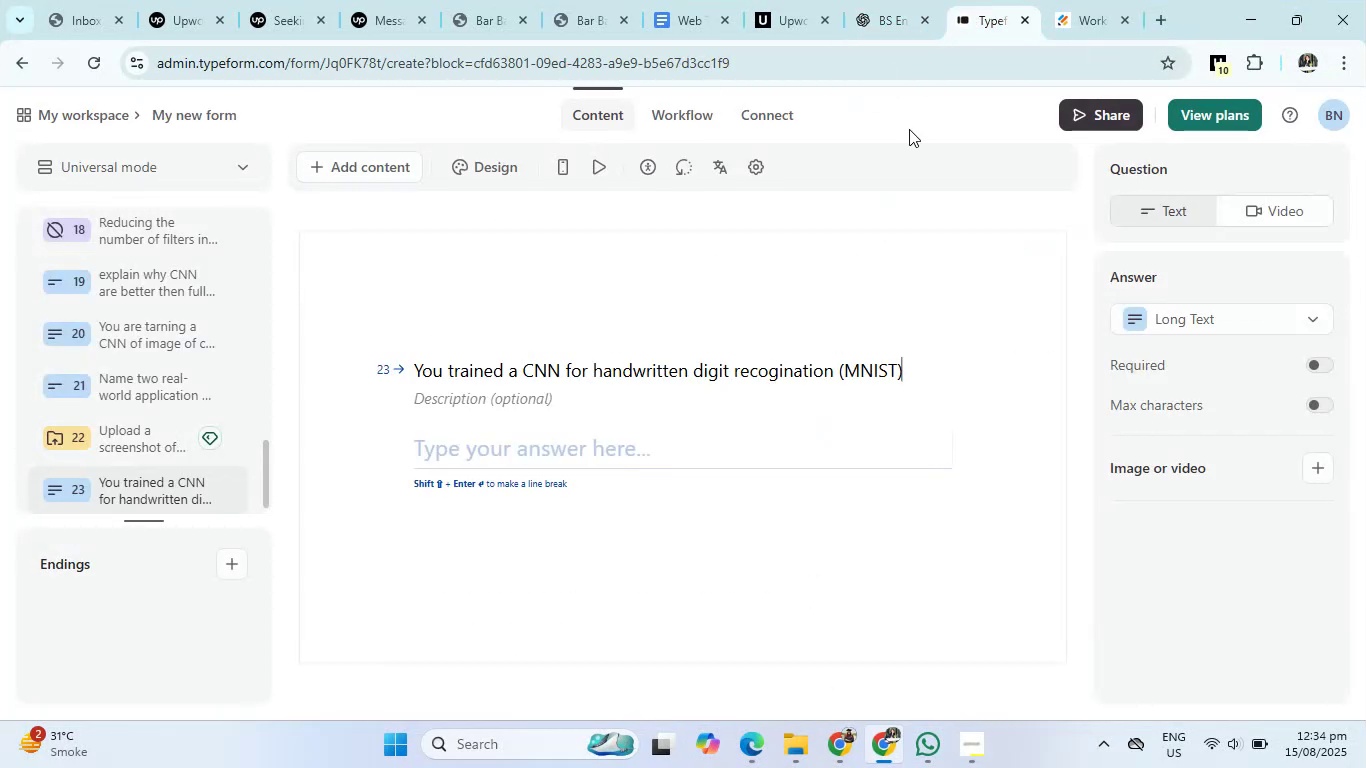 
type( but the acuurassy is struck )
 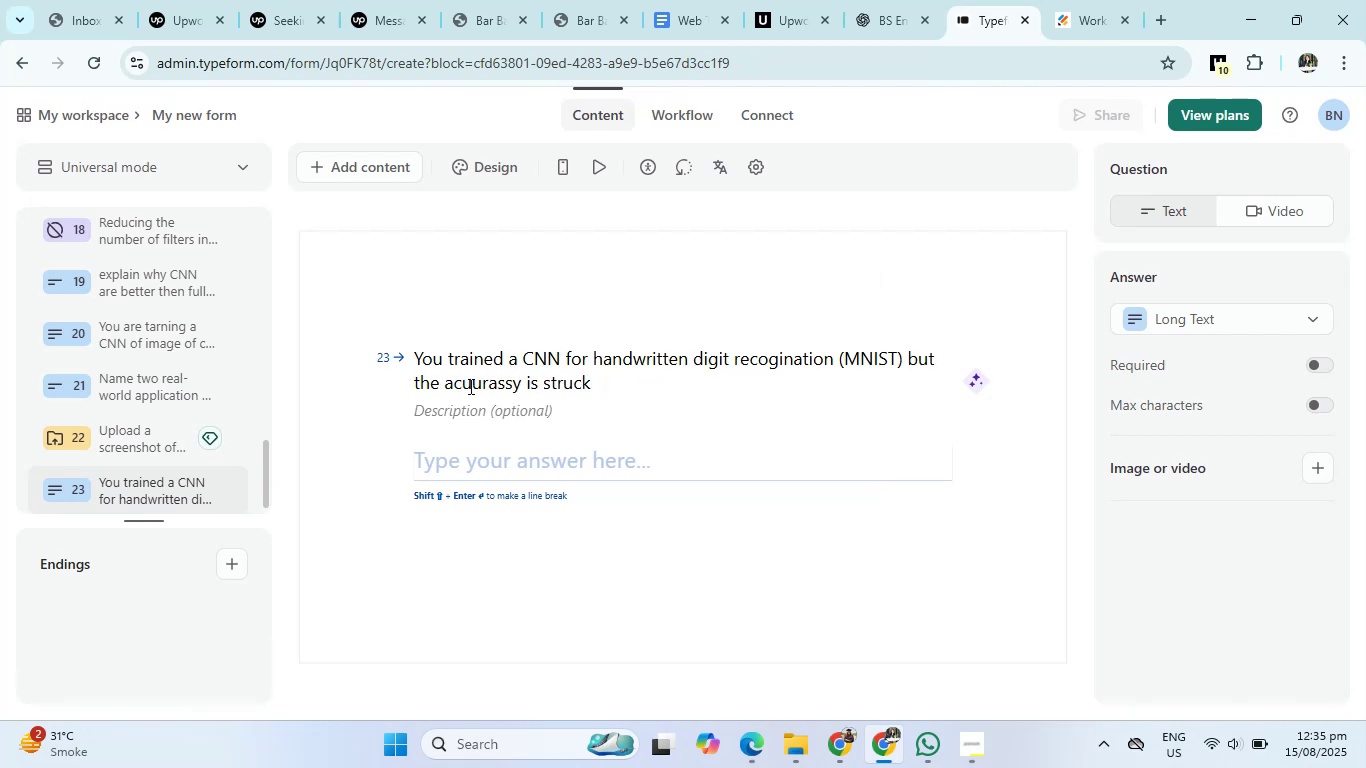 
left_click([472, 386])
 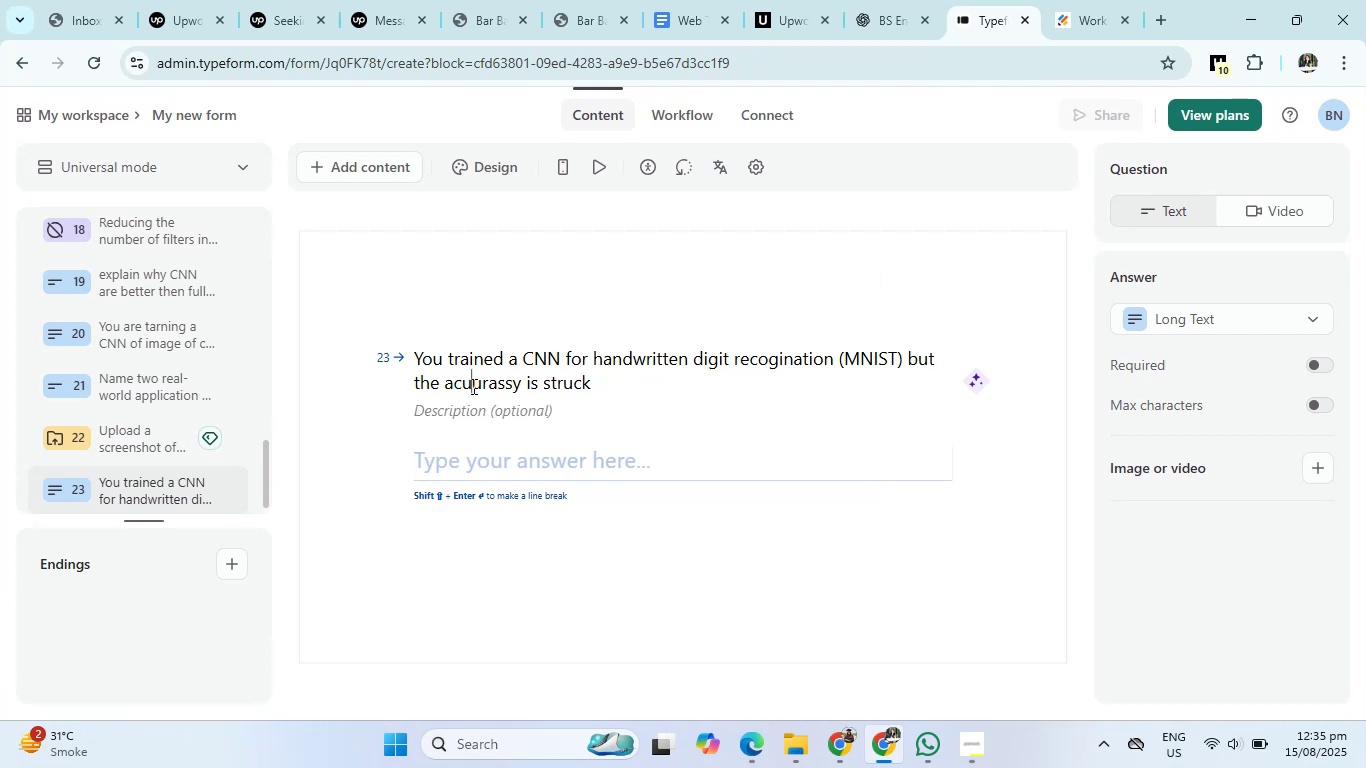 
key(Backspace)
 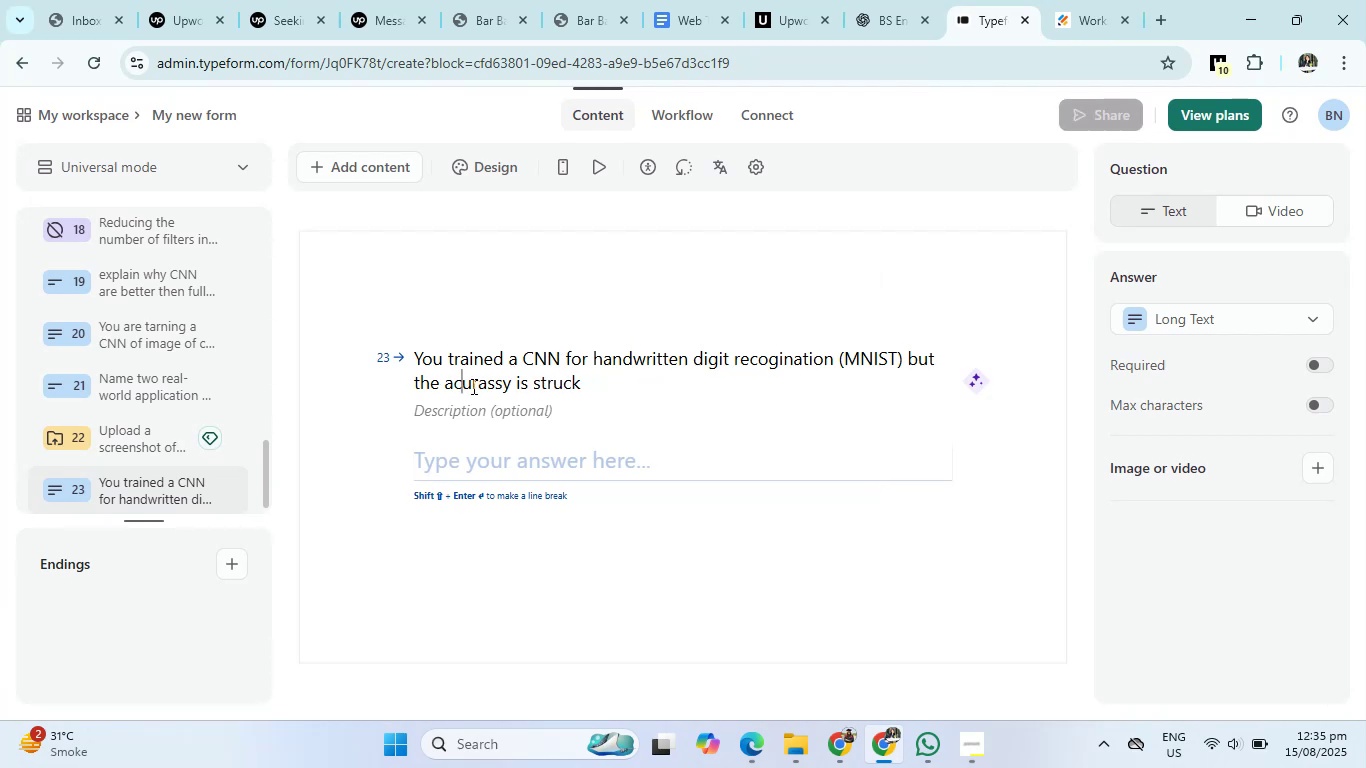 
key(C)
 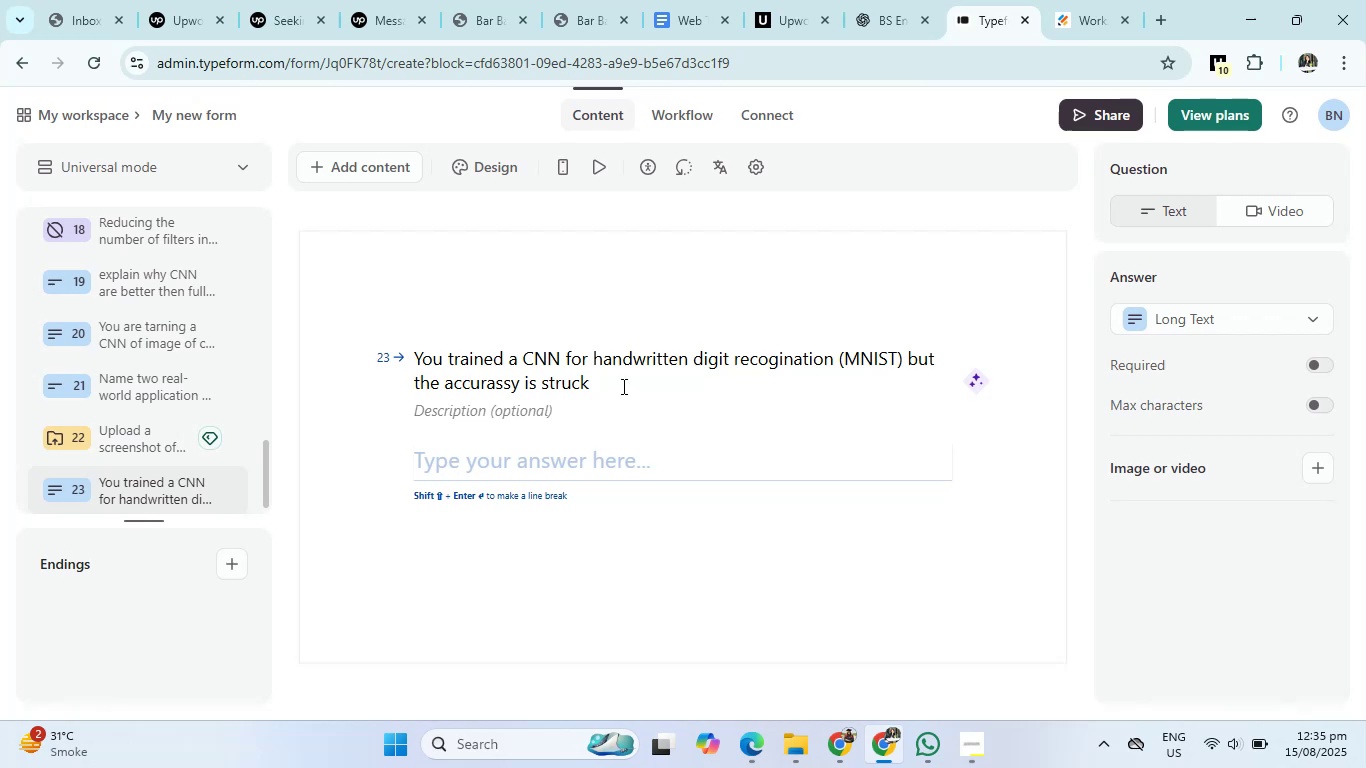 
left_click([592, 384])
 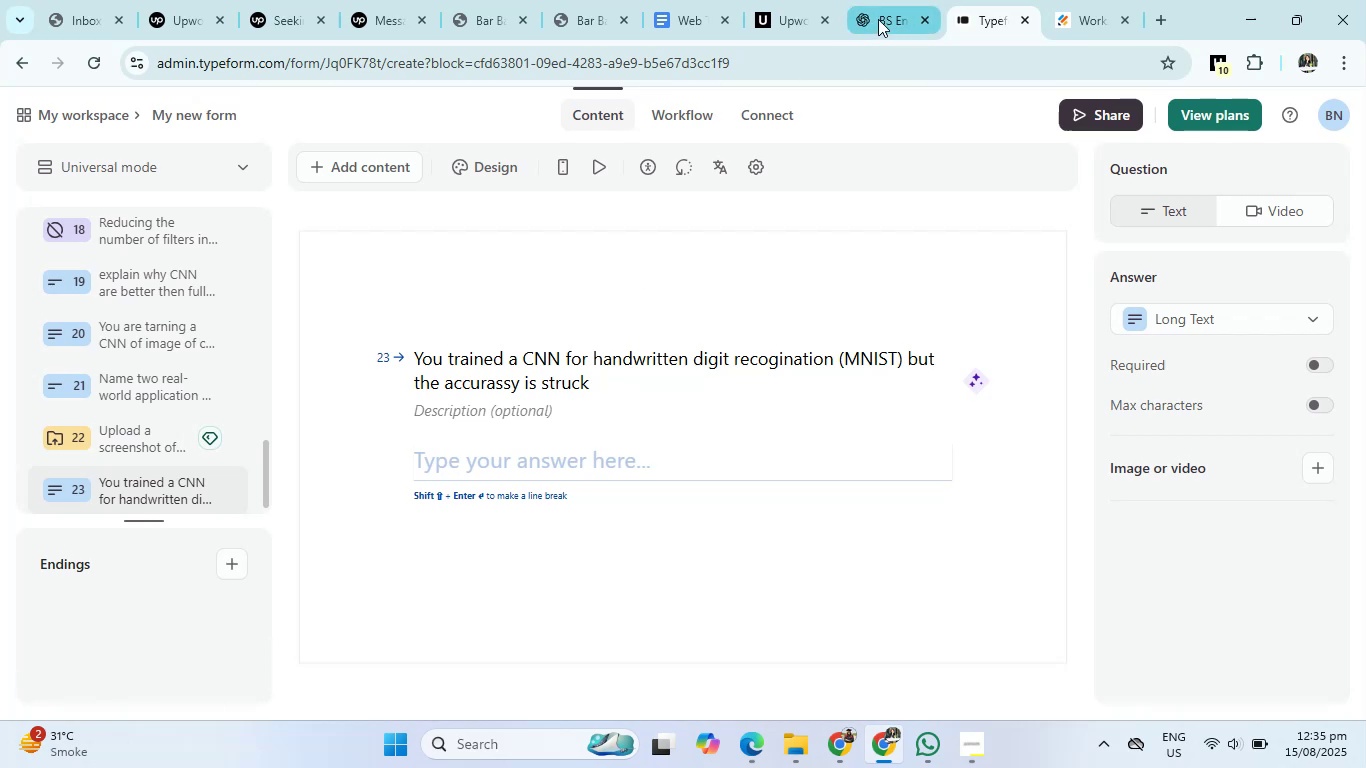 
left_click([878, 19])
 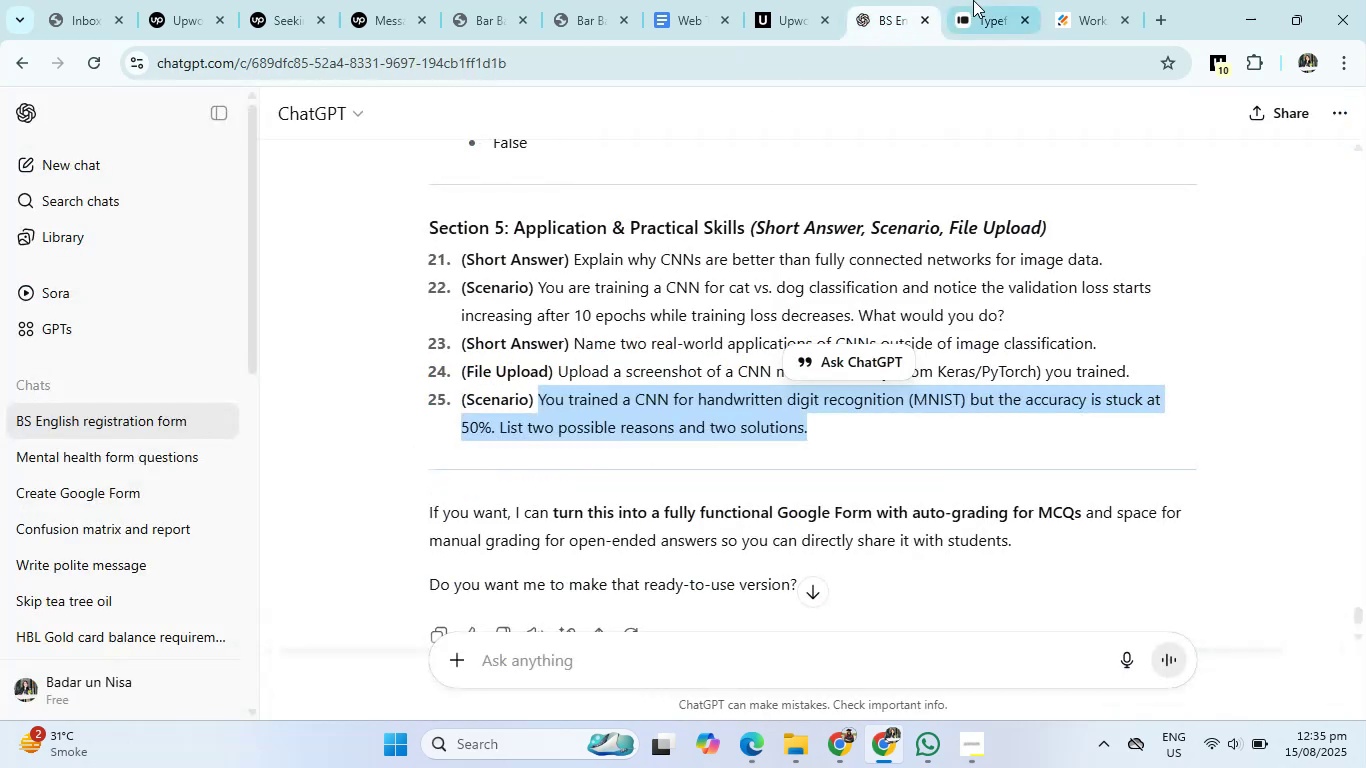 
left_click([978, 0])
 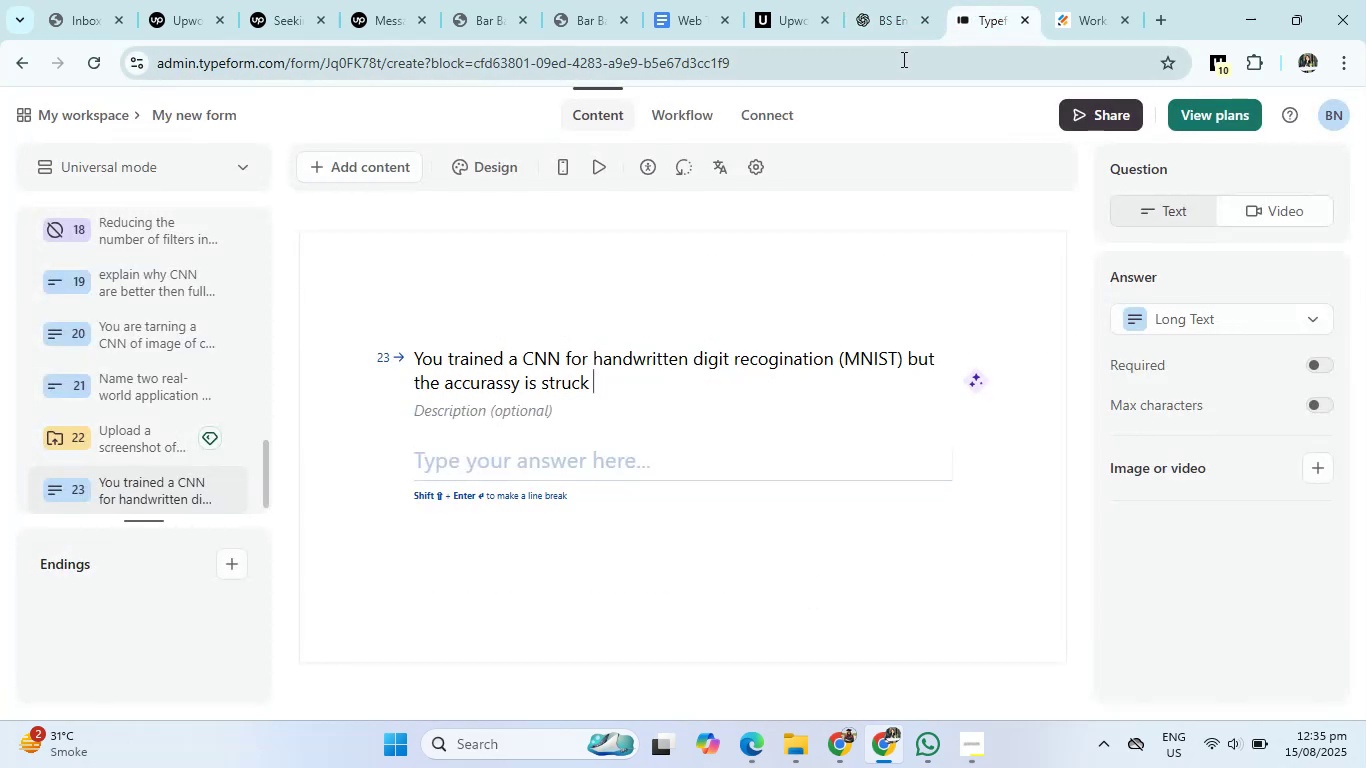 
type(at 505 )
key(Backspace)
key(Backspace)
type(% )
 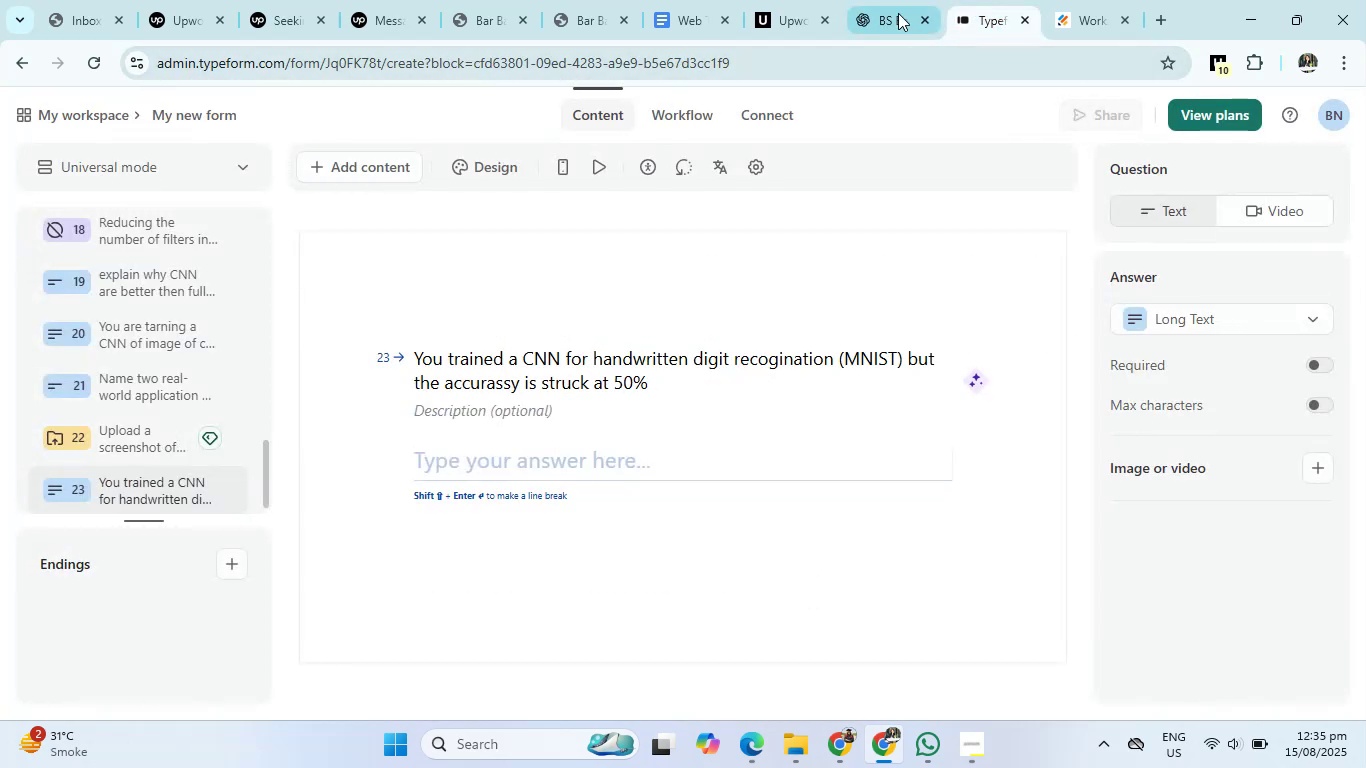 
left_click([898, 11])
 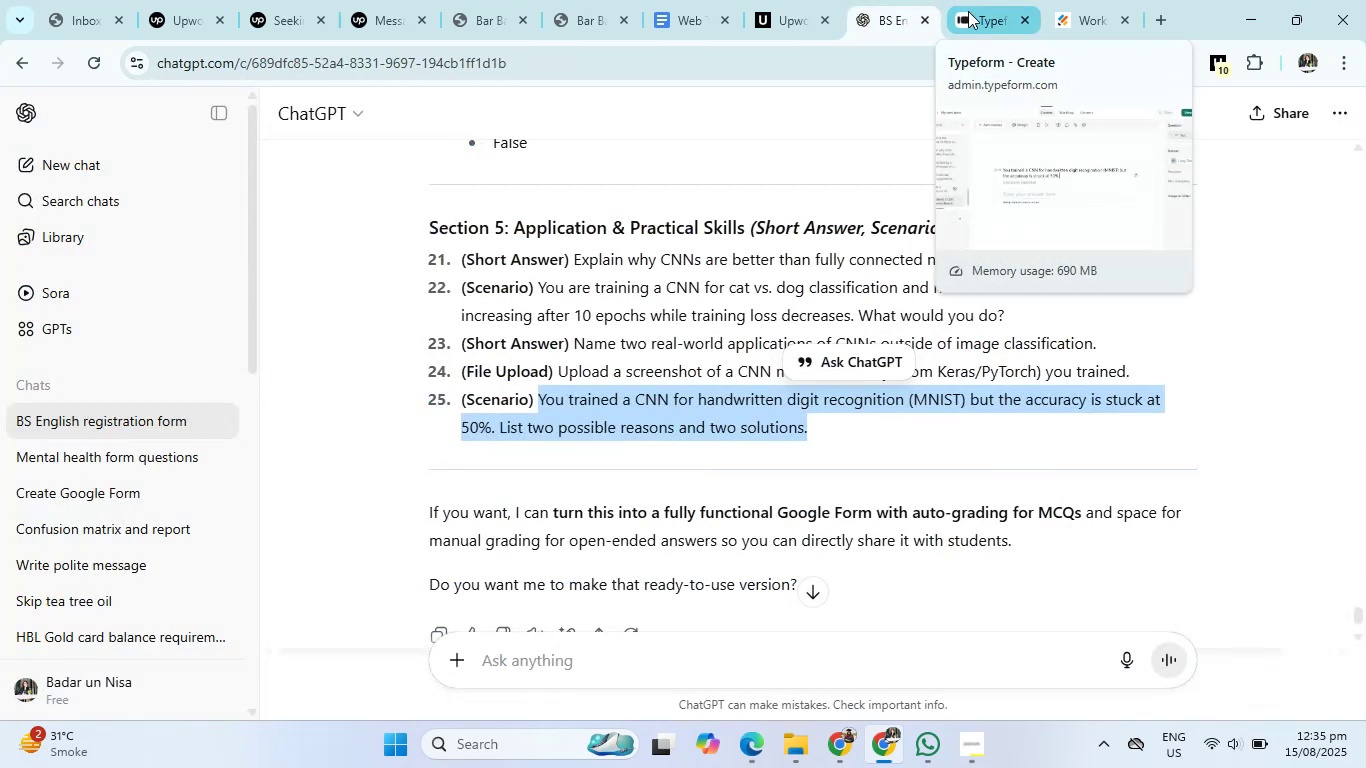 
left_click([968, 11])
 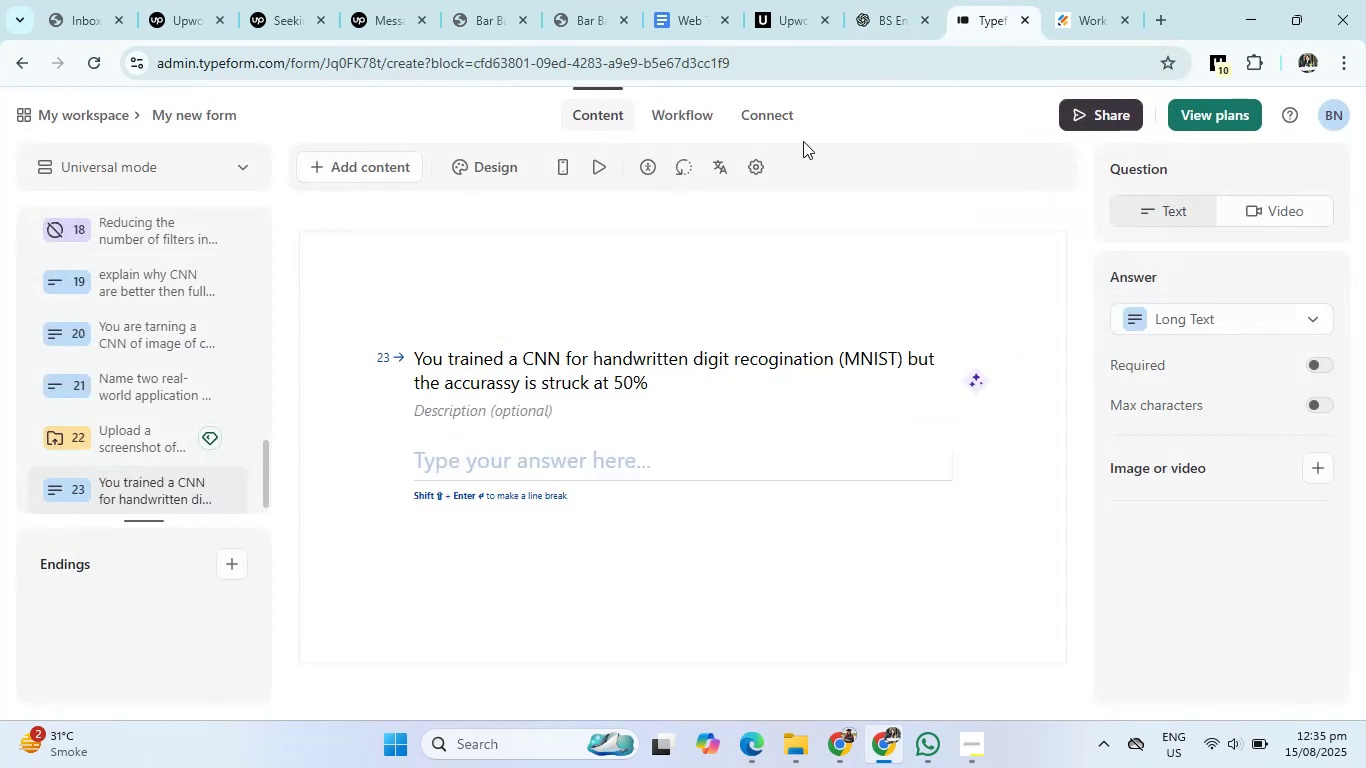 
key(Backspace)
type(. list two possible reasons and two possible soutions. )
 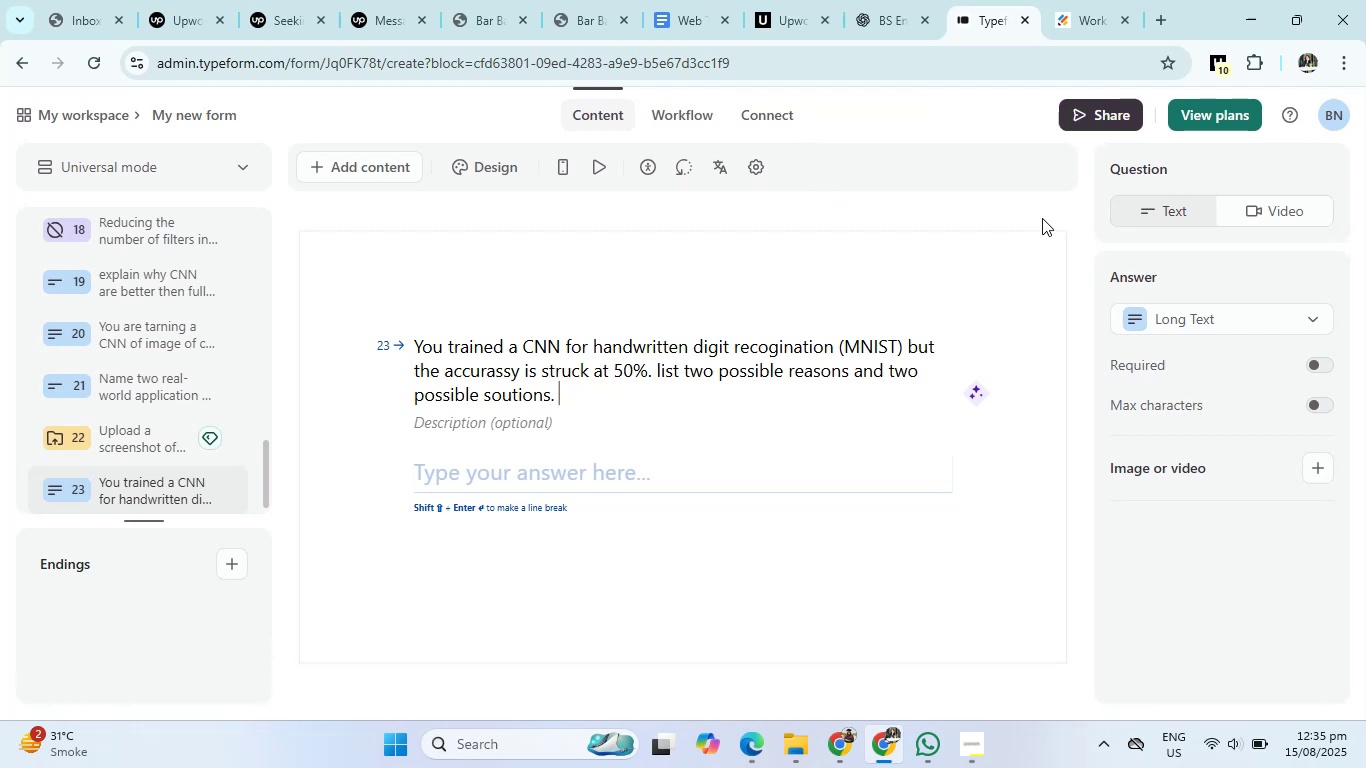 
left_click([1098, 124])
 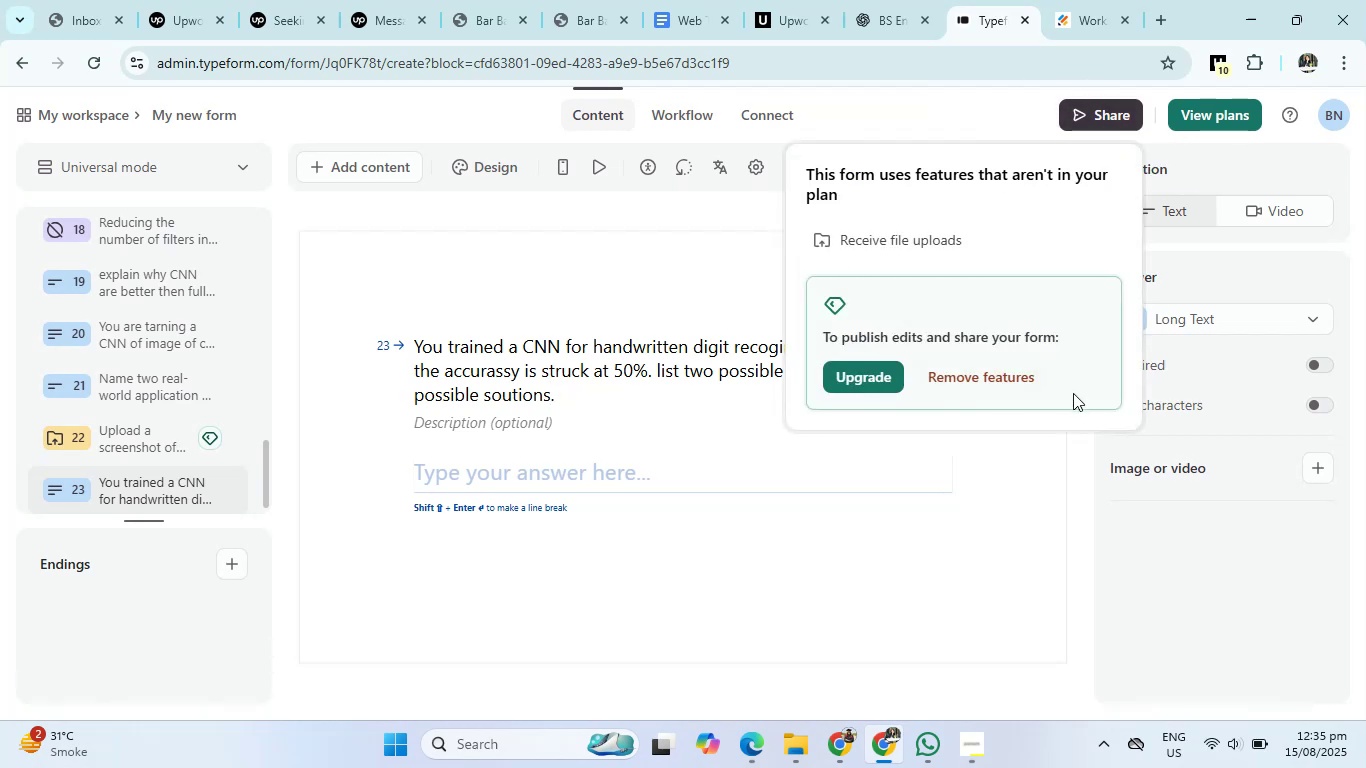 
left_click([1004, 379])
 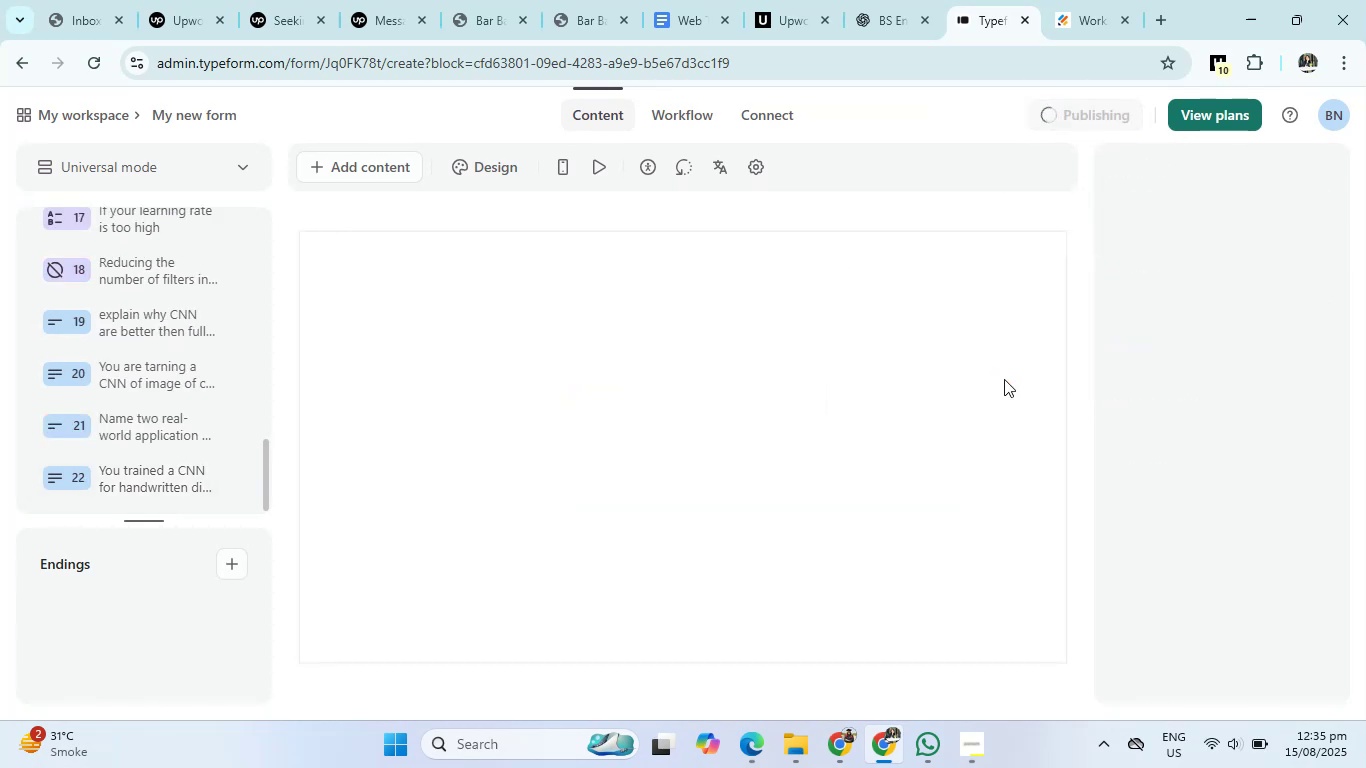 
wait(9.56)
 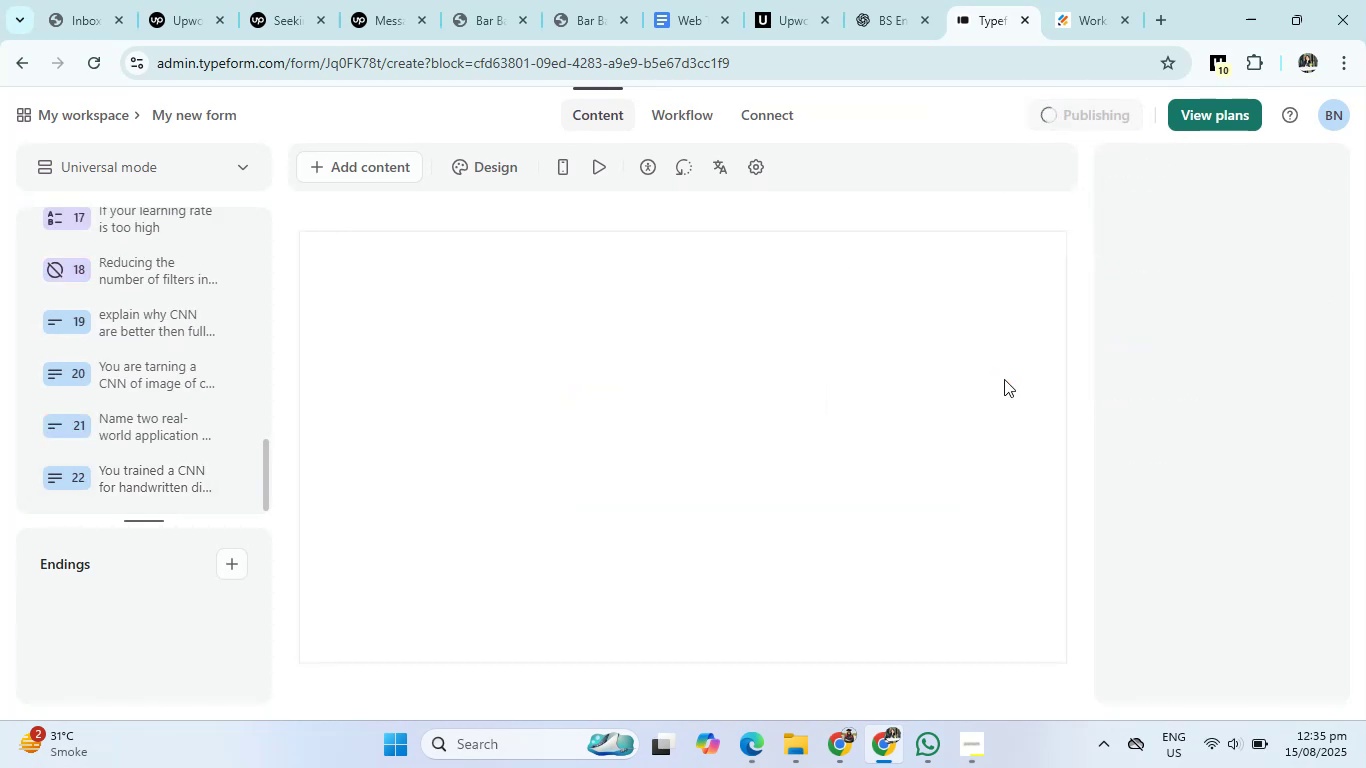 
left_click([739, 756])
 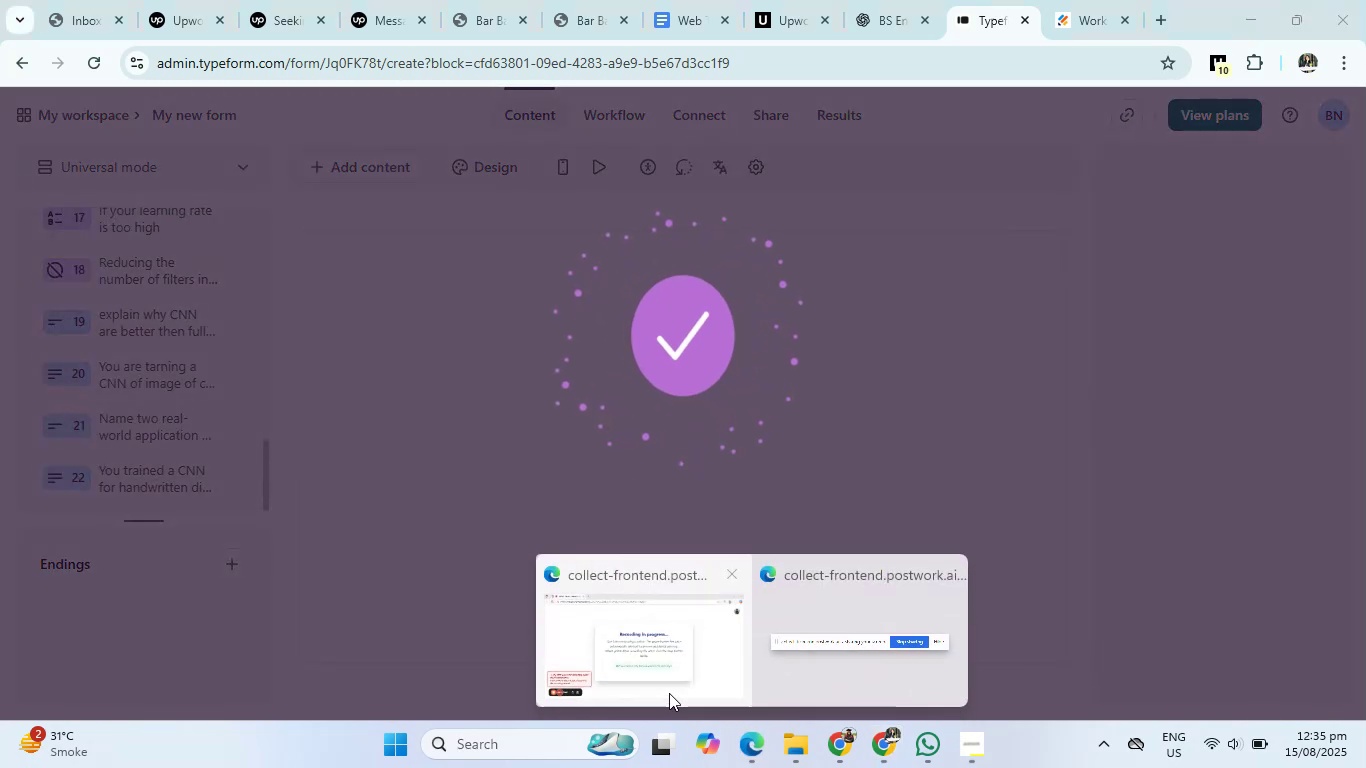 
left_click([669, 693])
 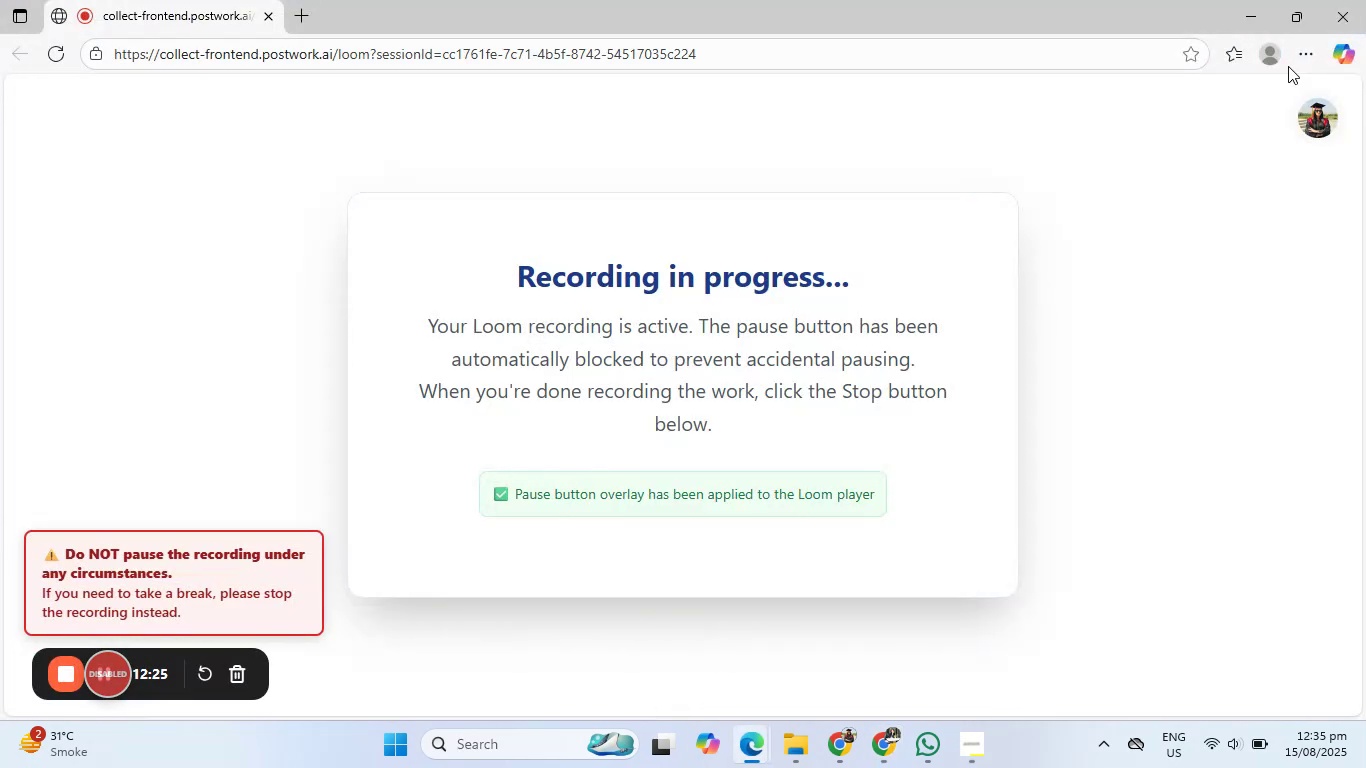 
left_click([1251, 9])
 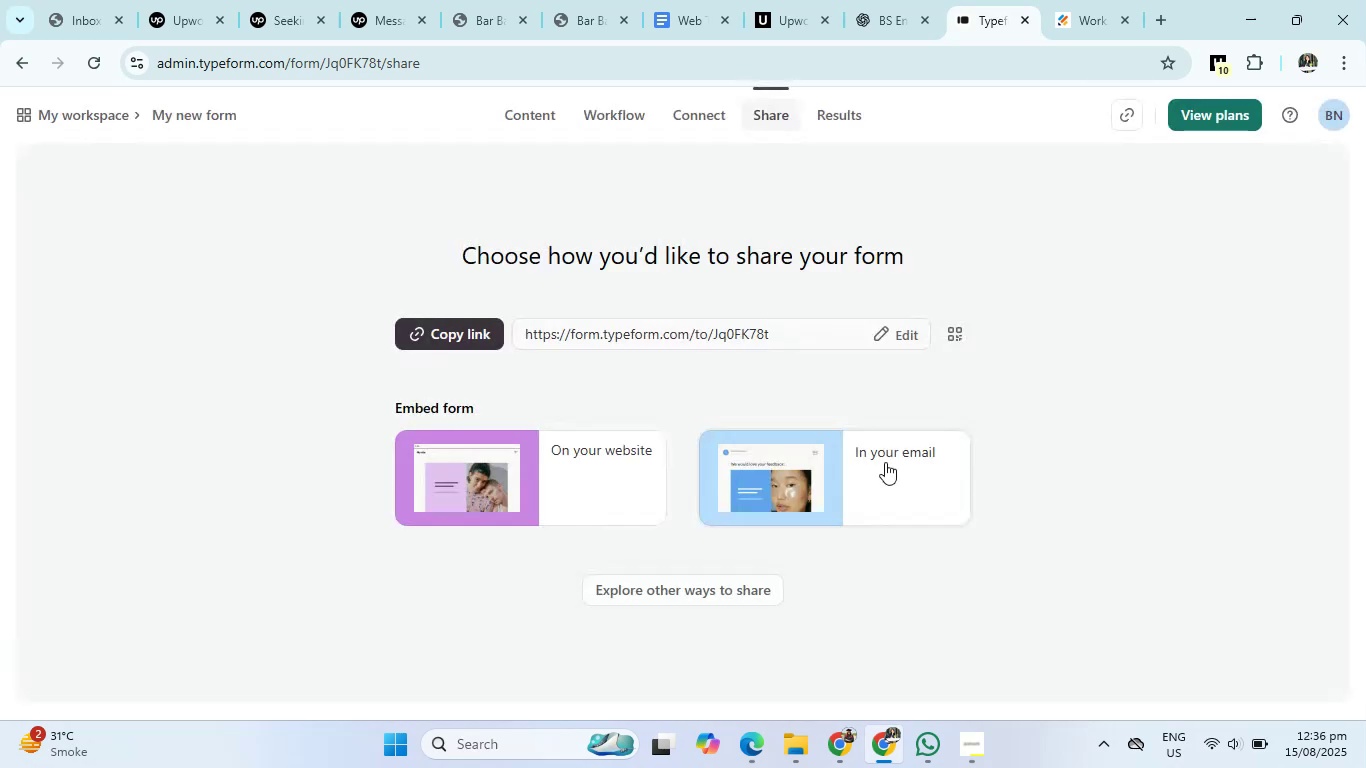 
wait(12.45)
 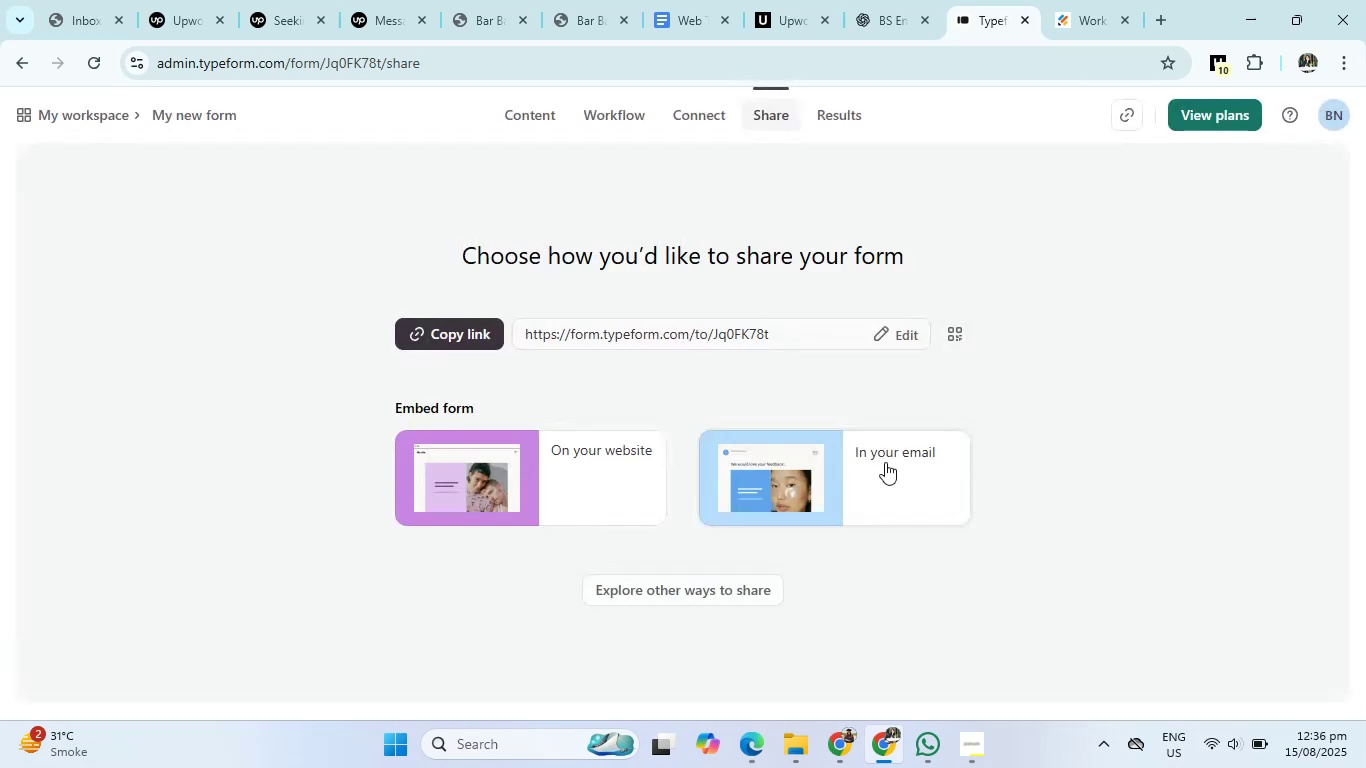 
left_click([81, 112])
 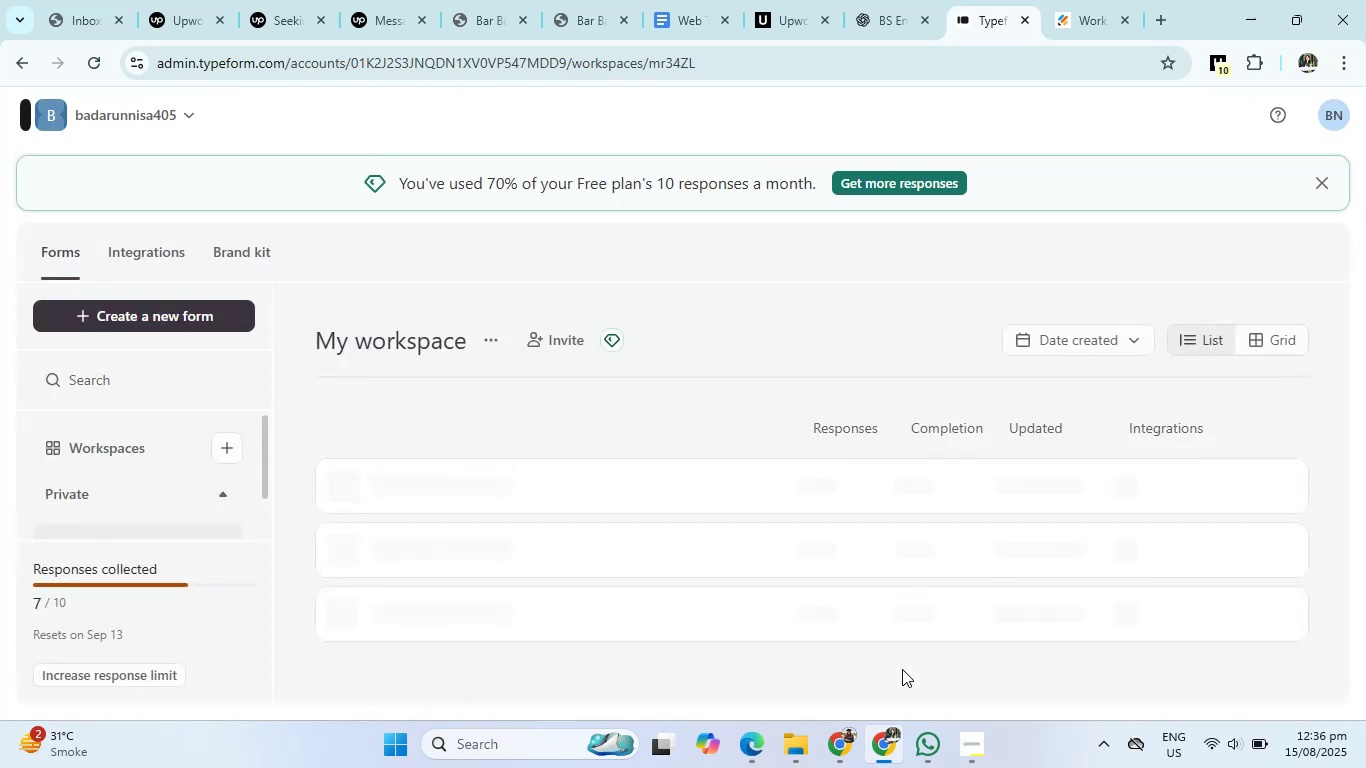 
left_click([902, 13])
 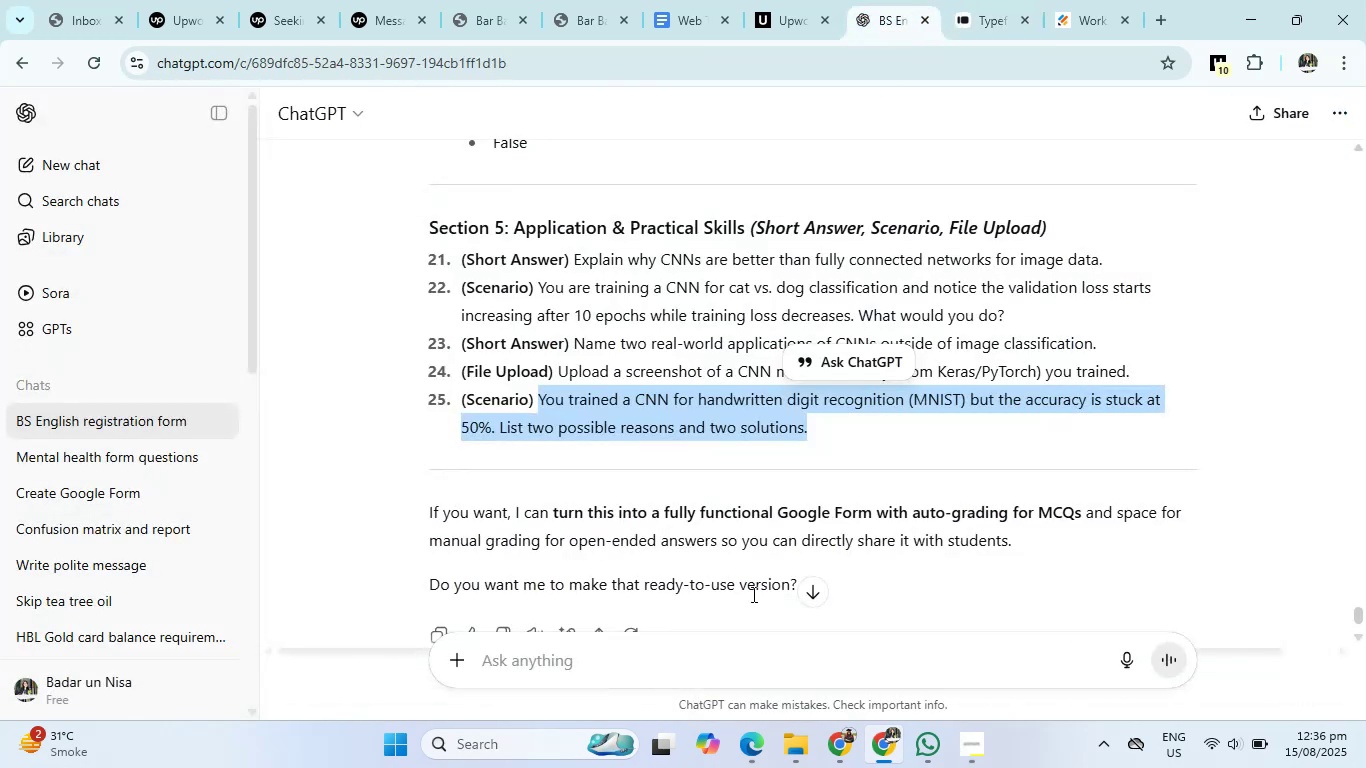 
scroll: coordinate [605, 609], scroll_direction: down, amount: 29.0
 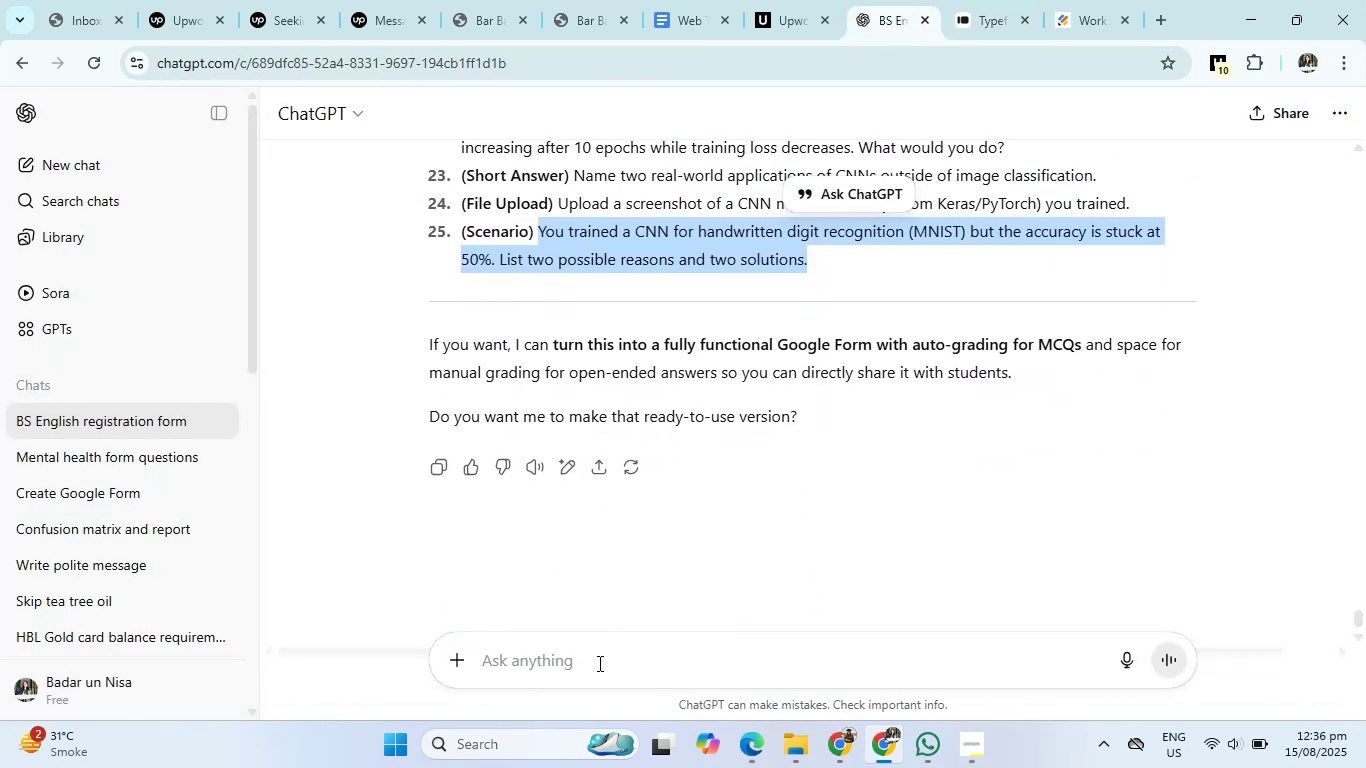 
left_click([596, 669])
 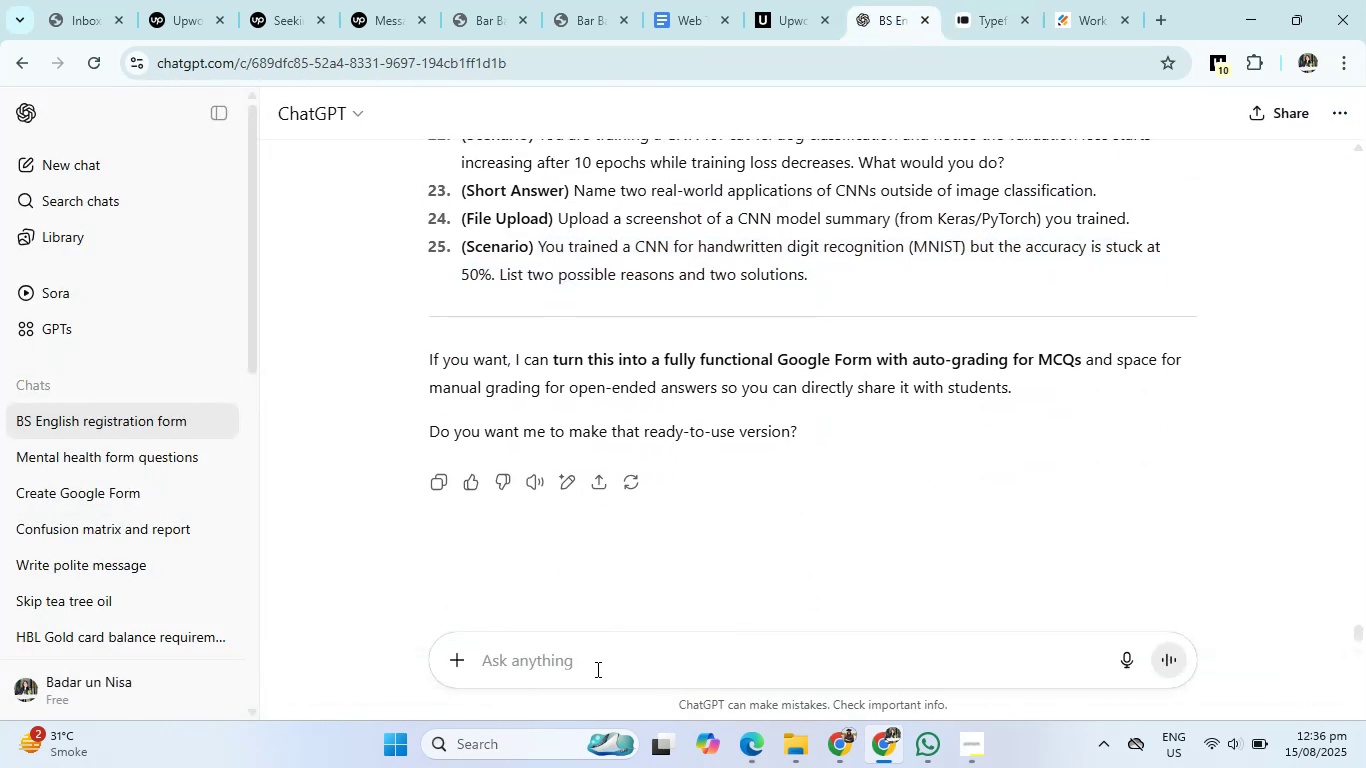 
type(i am creating a newspaper templates suggest me a possible)
 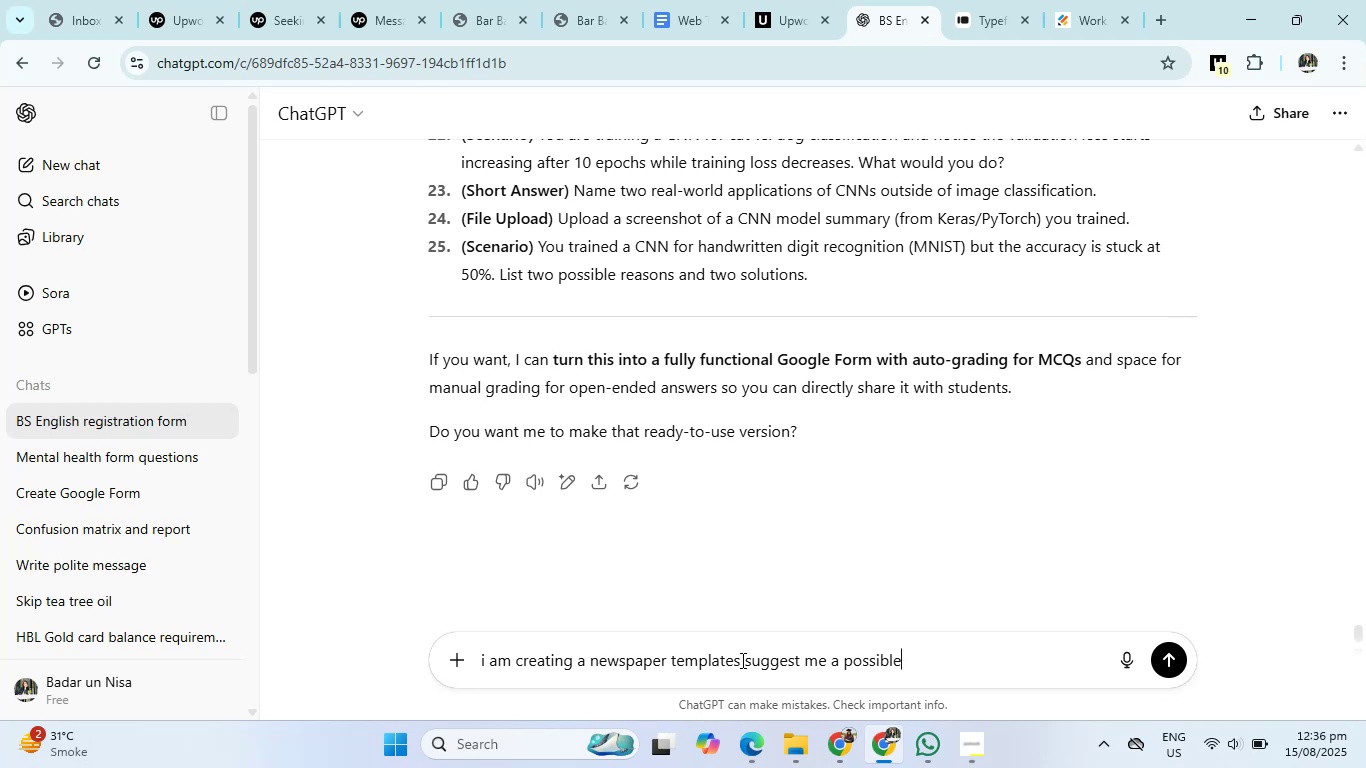 
left_click([741, 661])
 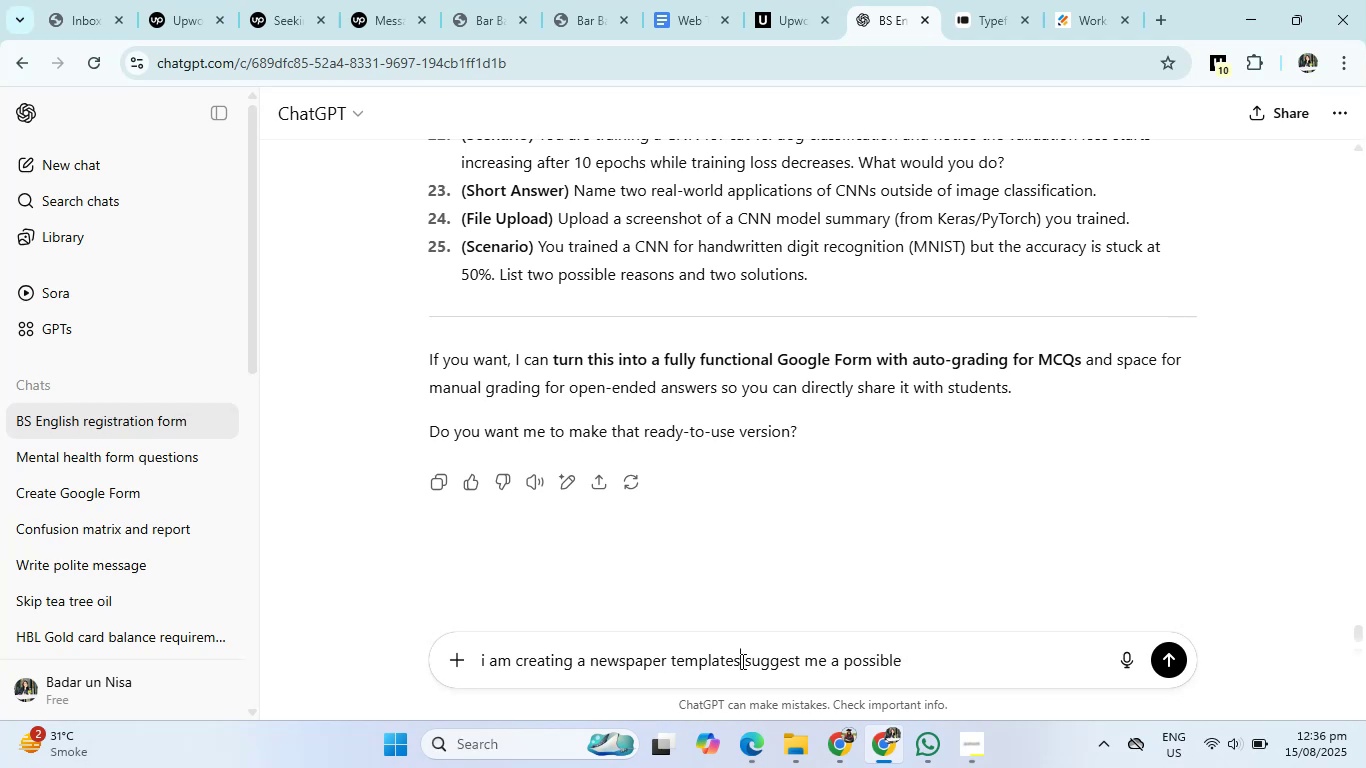 
type( creation quix )
key(Backspace)
key(Backspace)
type(z for graphic designing students)
 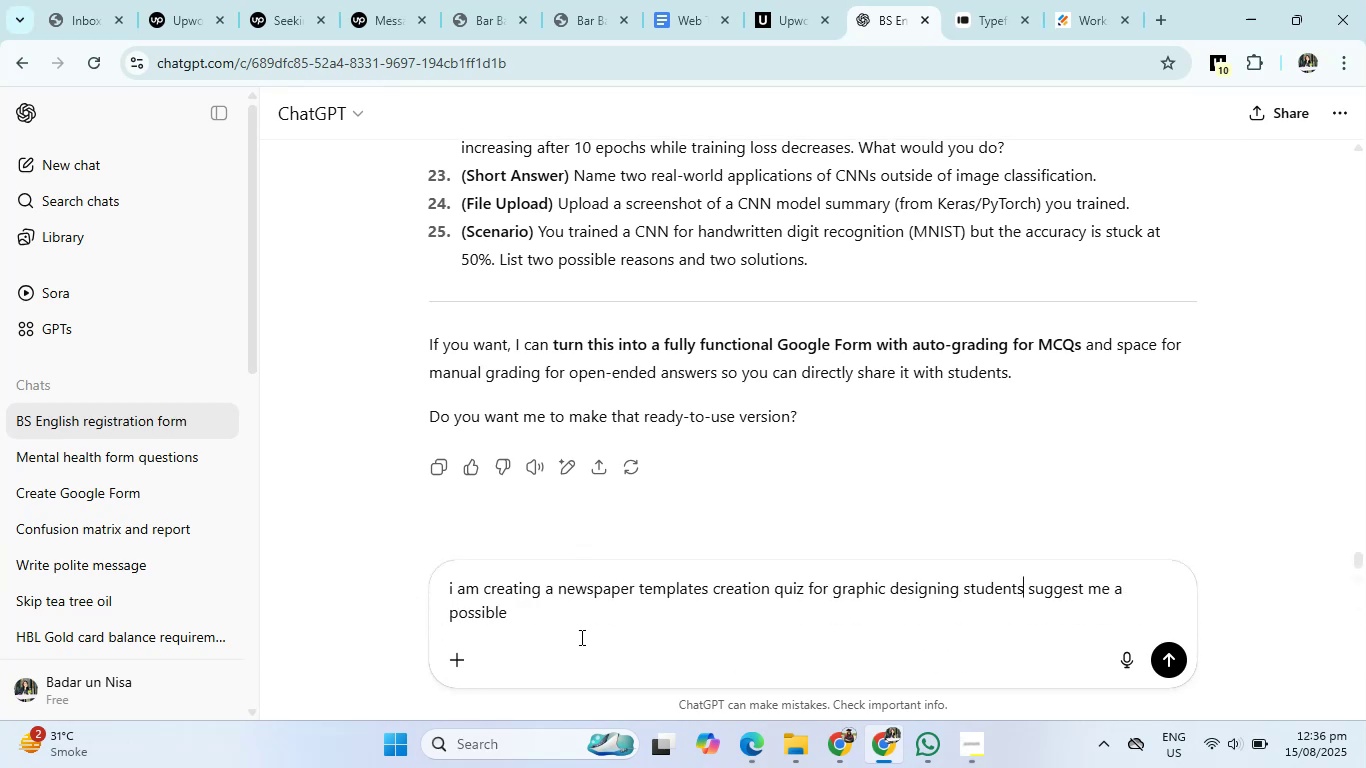 
left_click([573, 627])
 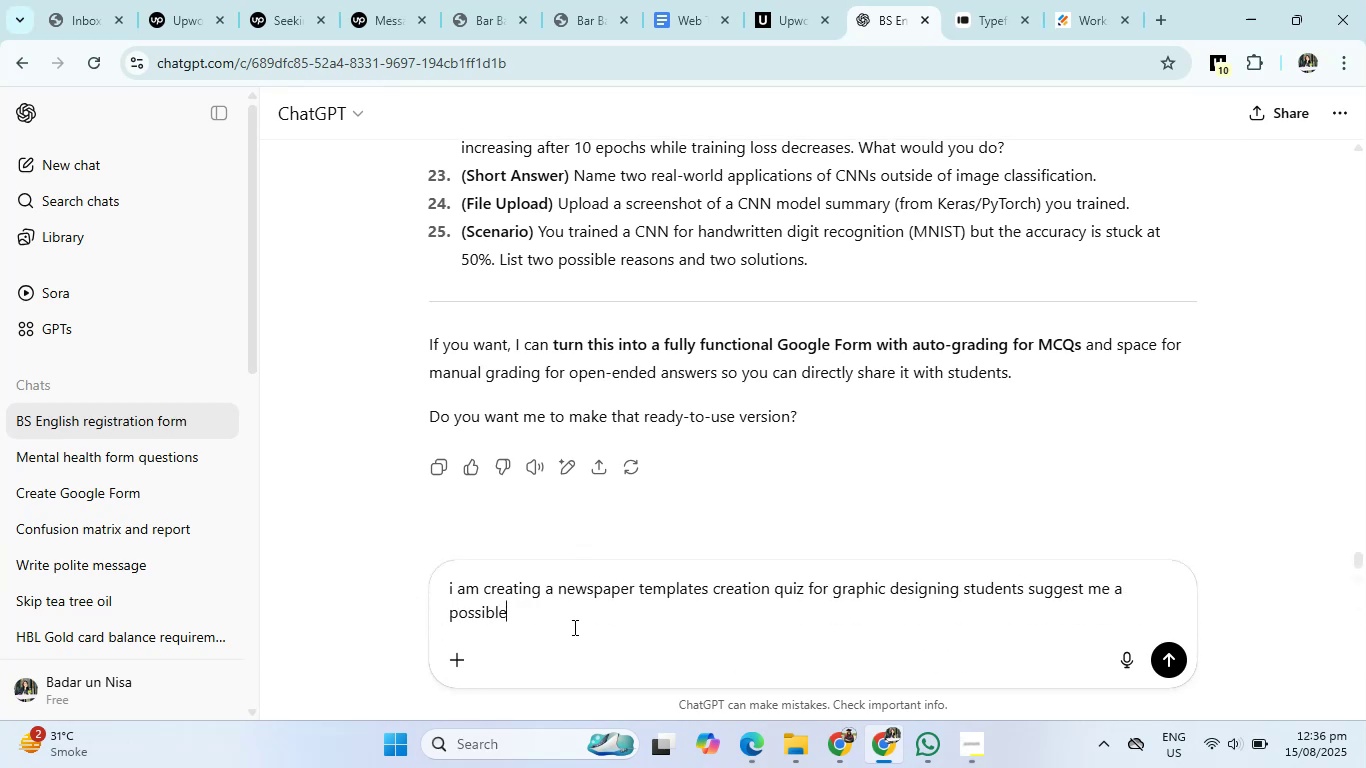 
type( questions to ask fron candidates )
 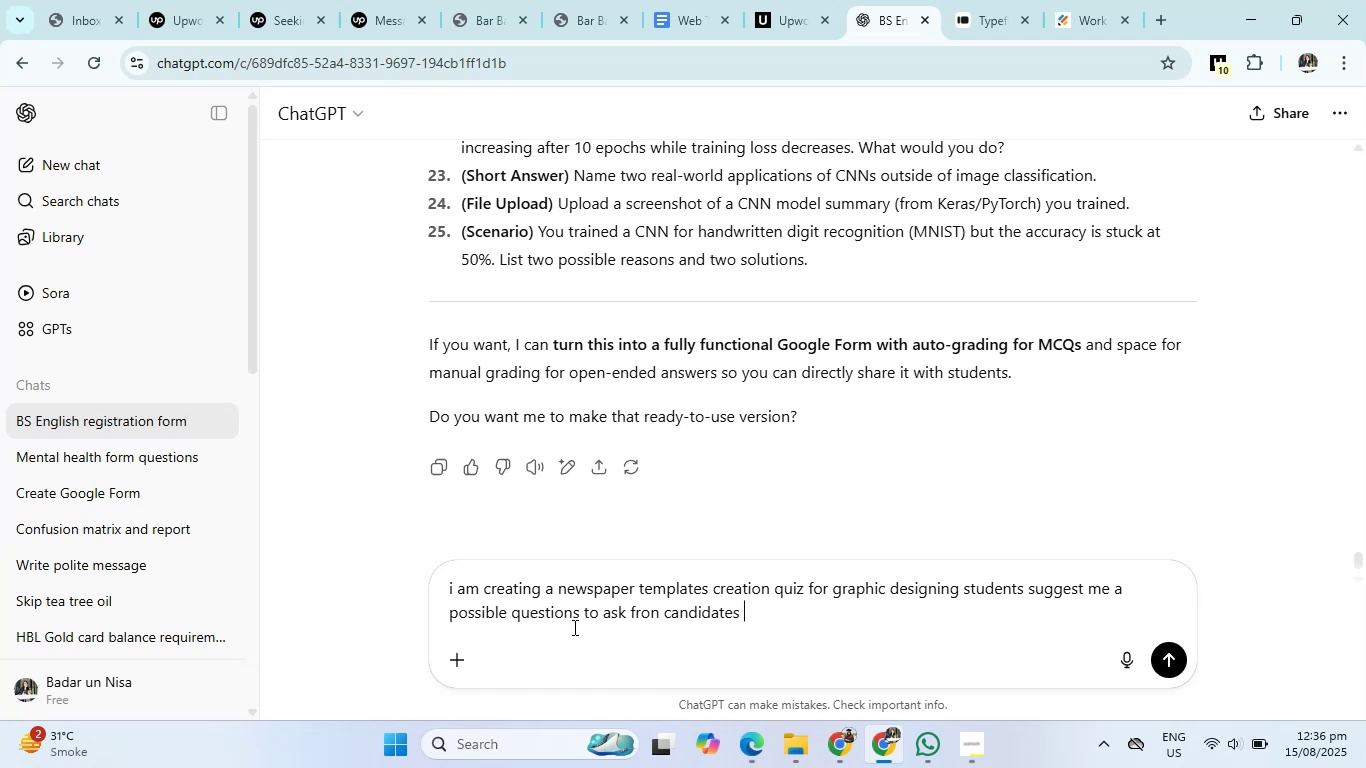 
key(Enter)
 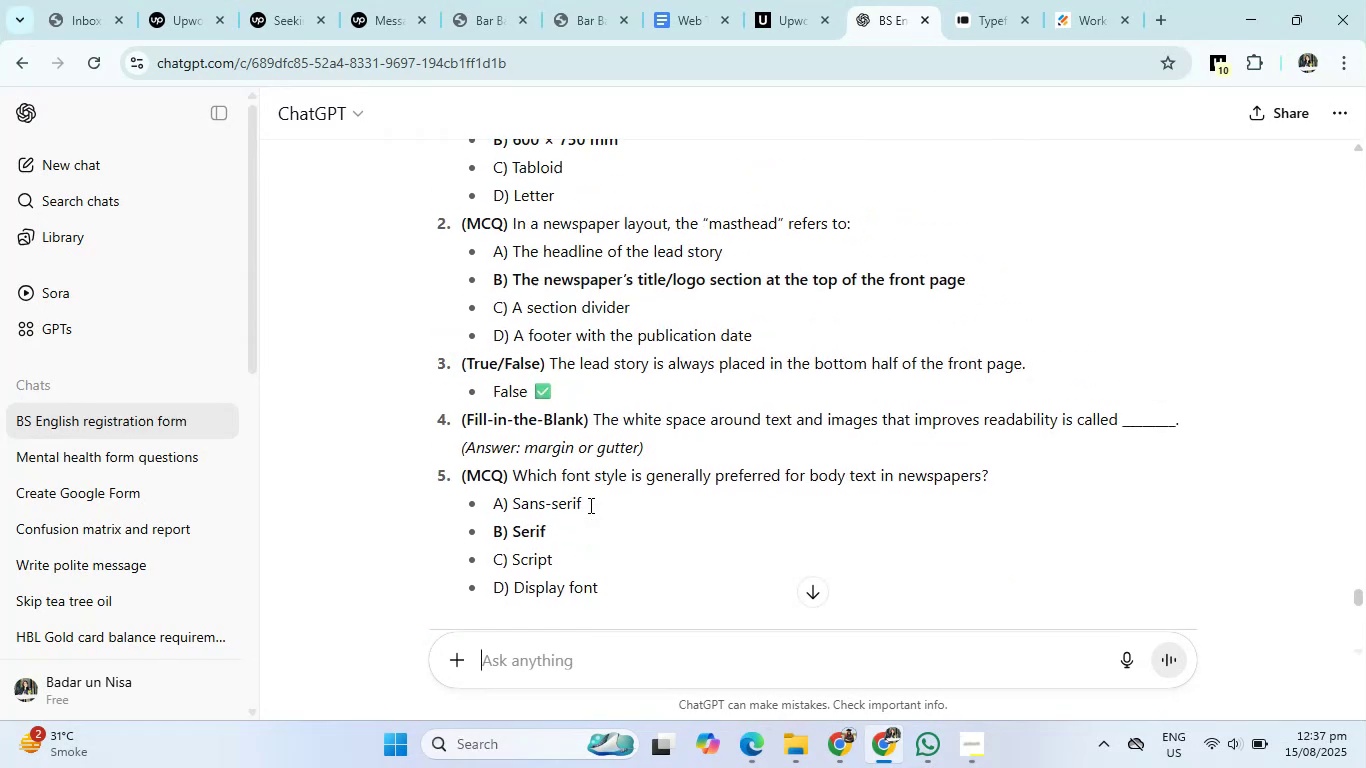 
wait(28.09)
 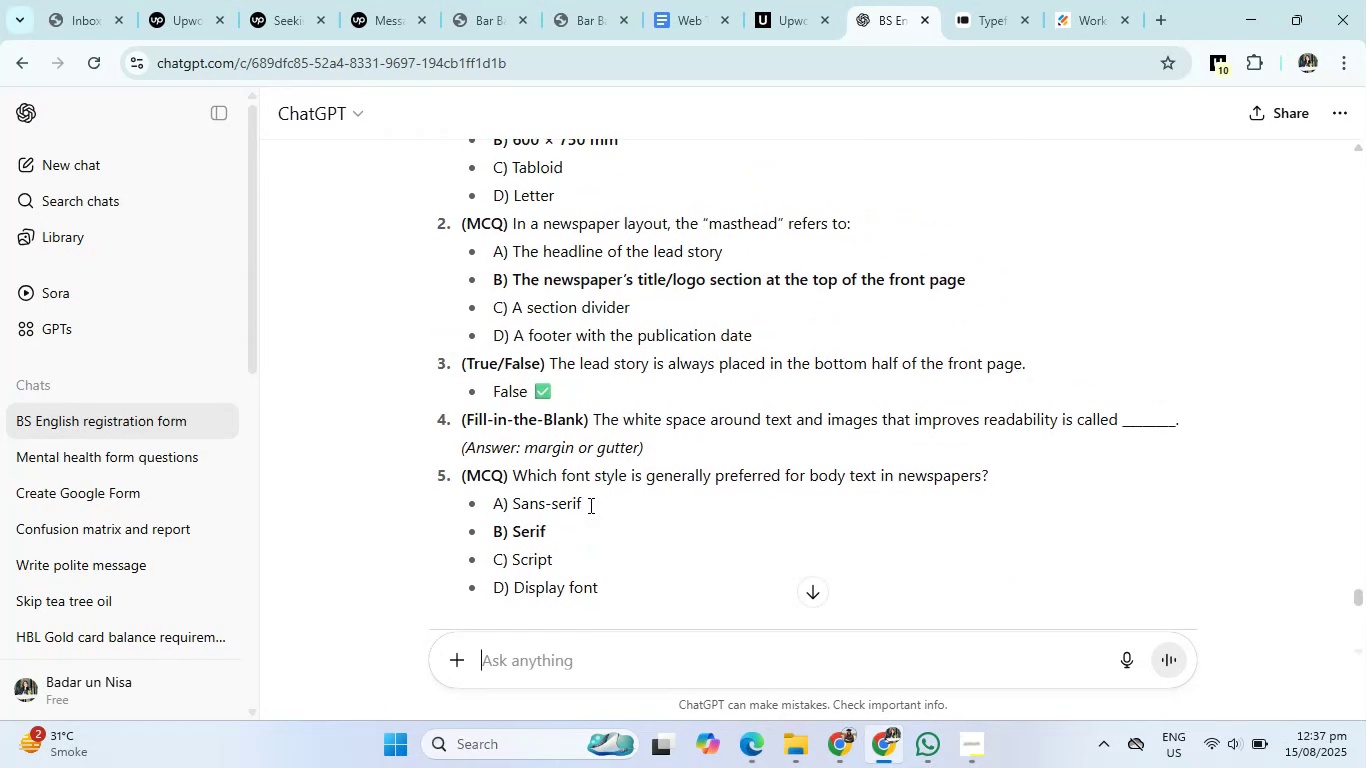 
left_click([984, 0])
 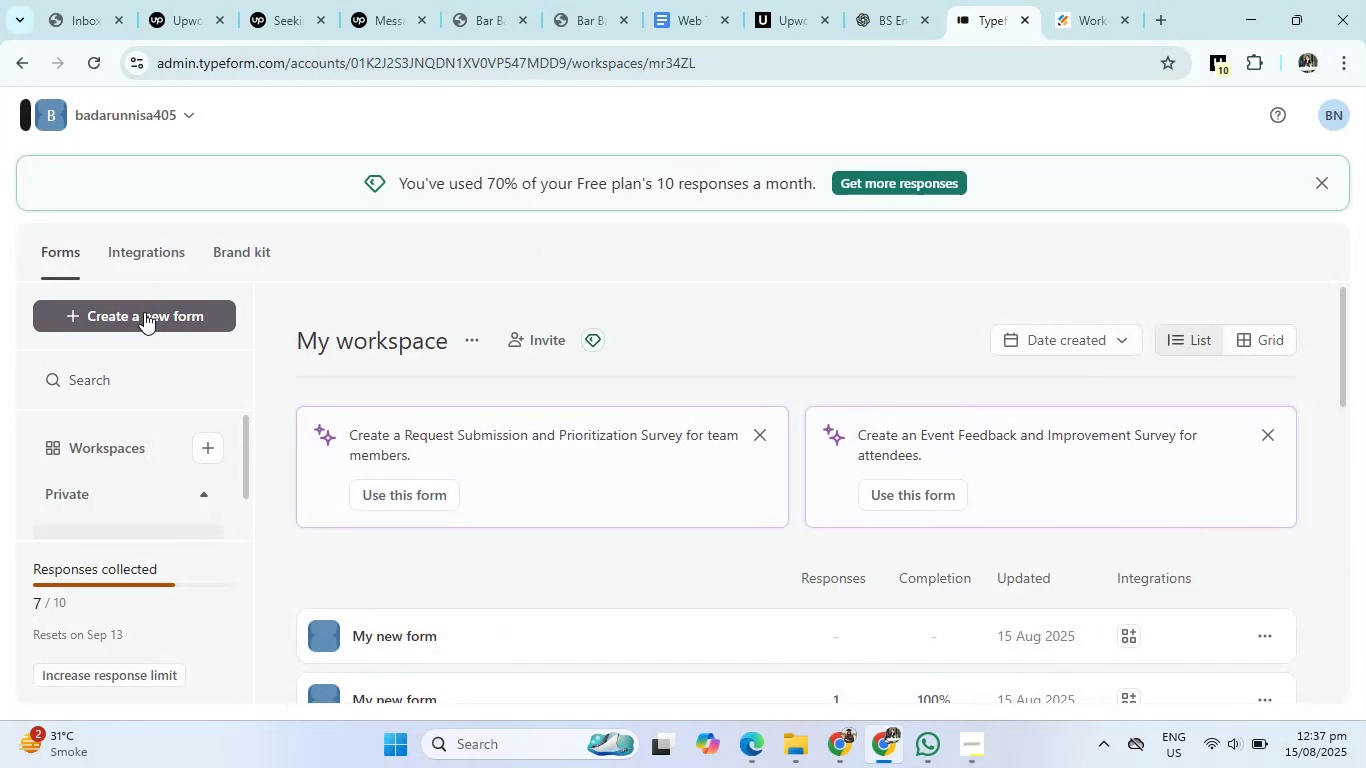 
scroll: coordinate [742, 609], scroll_direction: down, amount: 23.0
 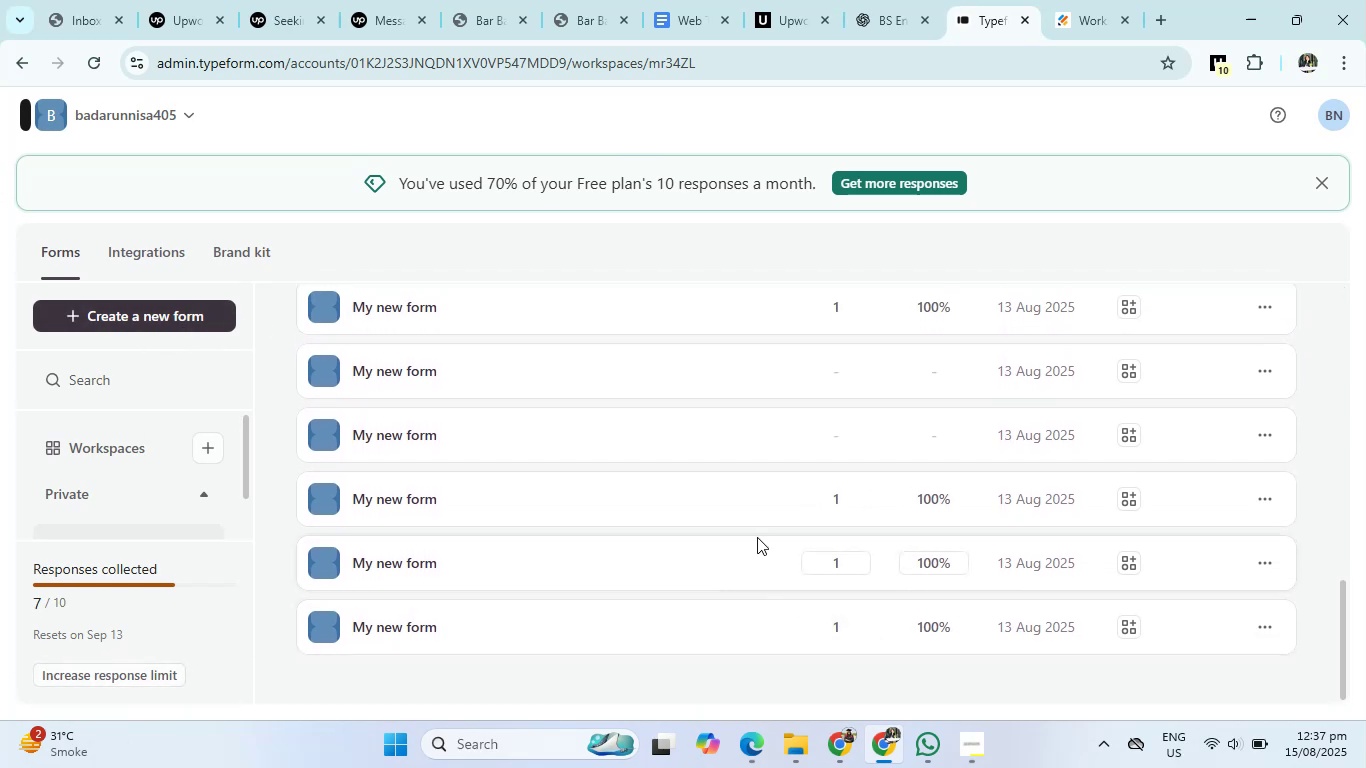 
scroll: coordinate [758, 383], scroll_direction: up, amount: 5.0
 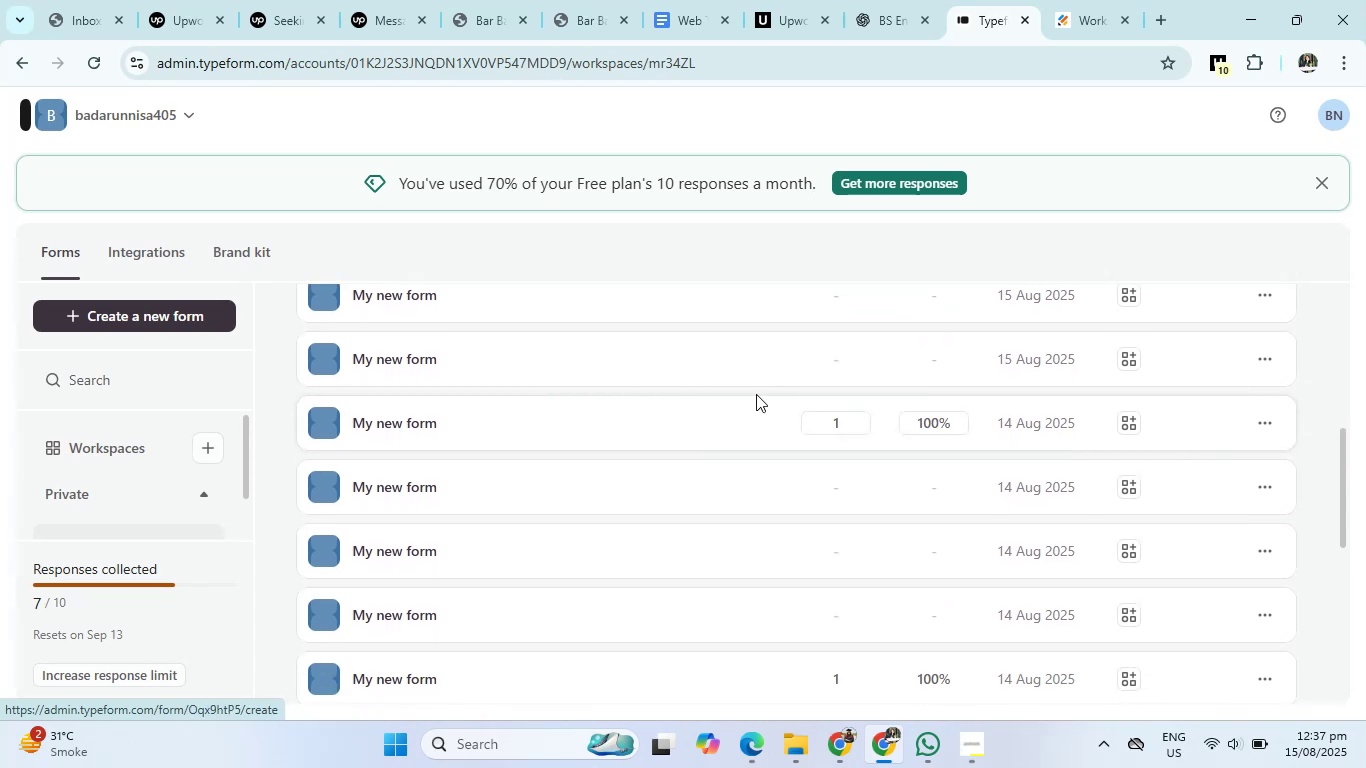 
scroll: coordinate [551, 401], scroll_direction: up, amount: 5.0
 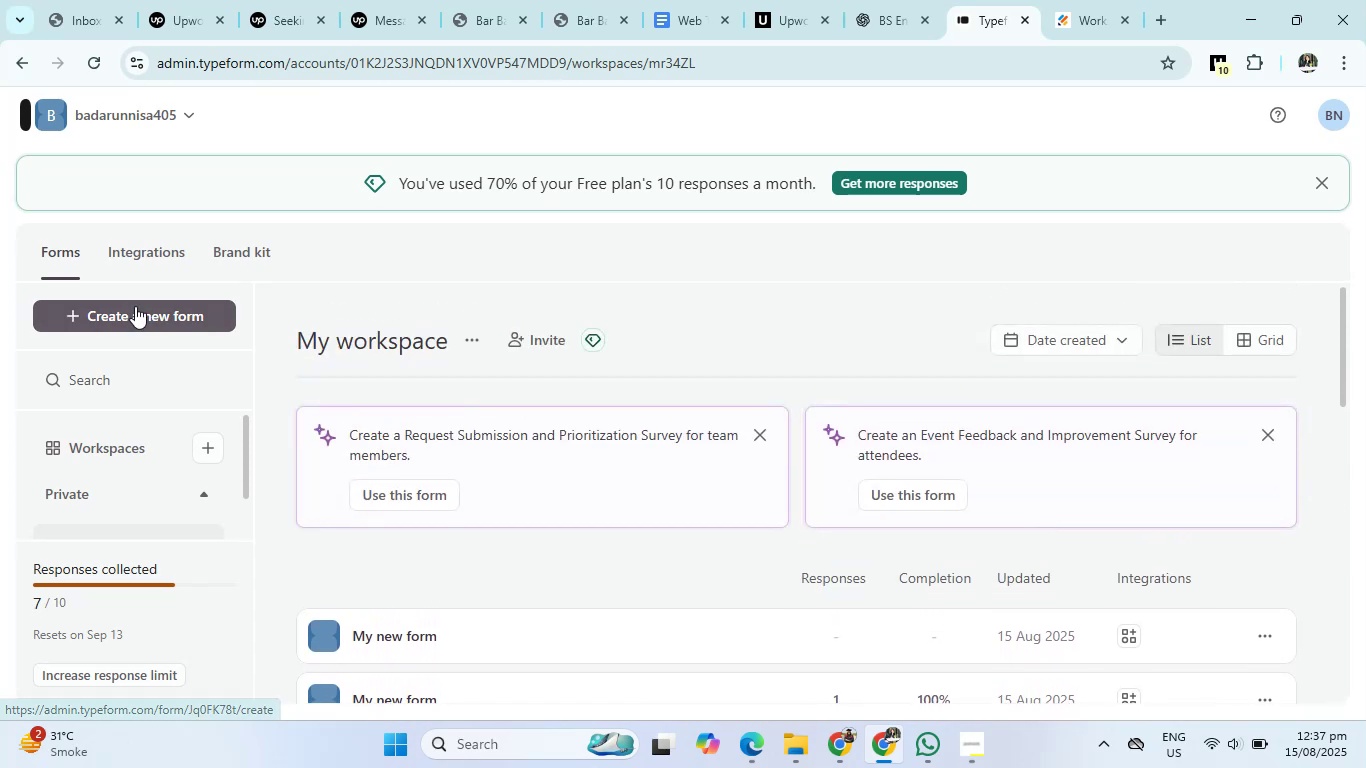 
left_click([135, 306])
 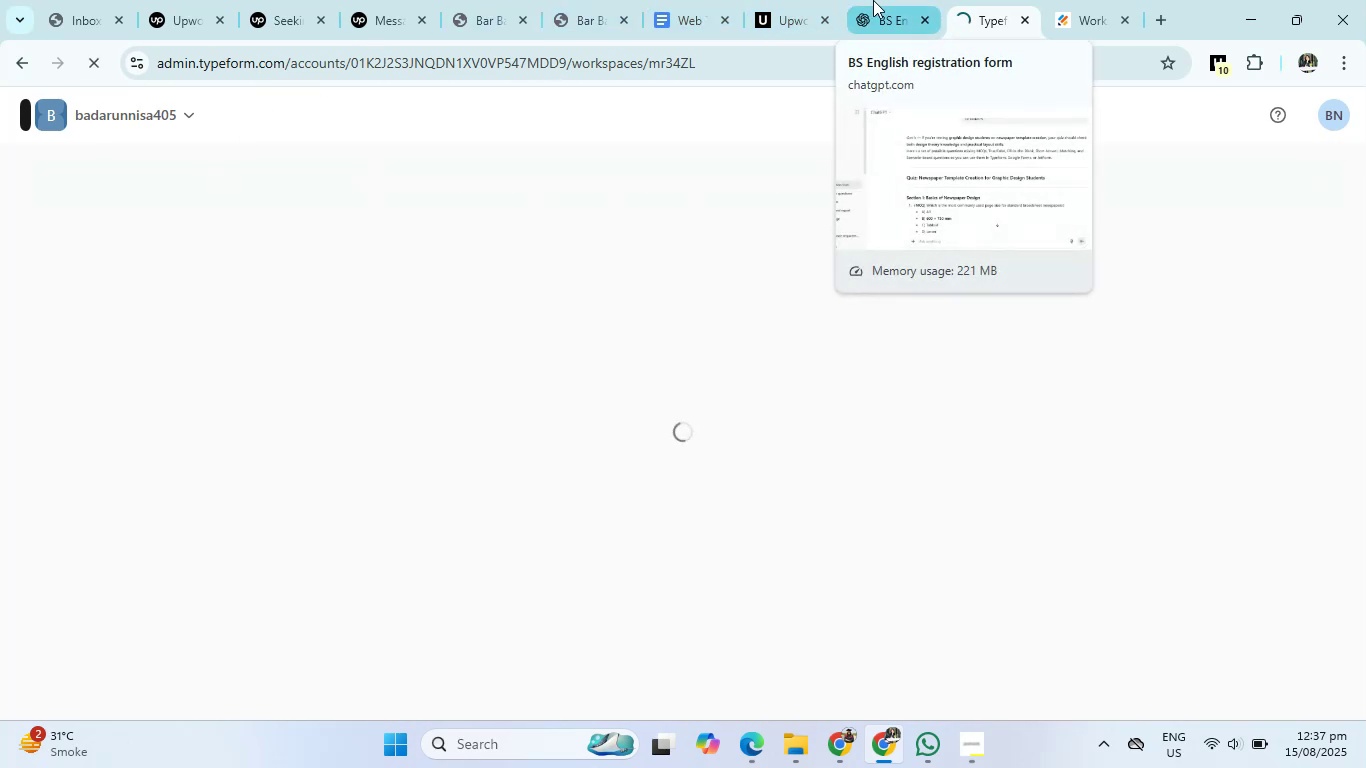 
left_click([873, 0])
 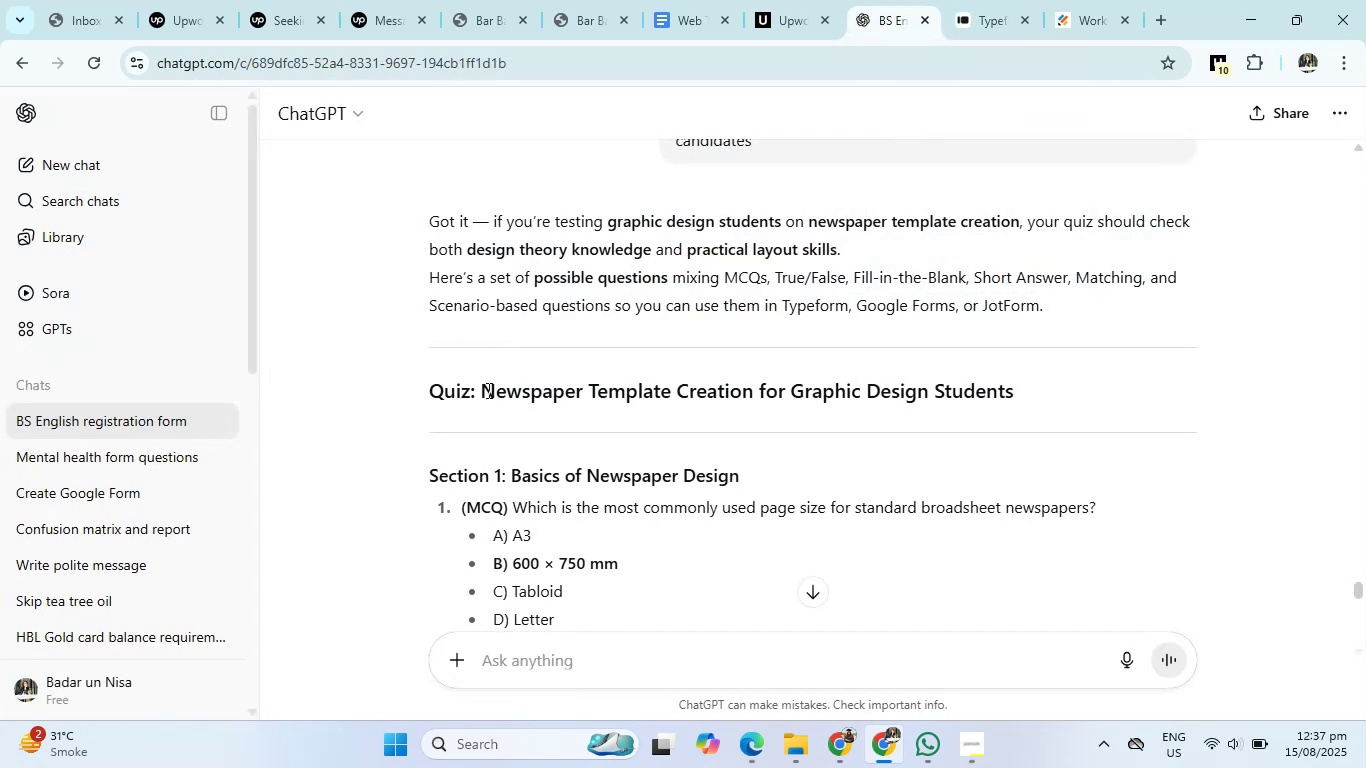 
left_click_drag(start_coordinate=[487, 390], to_coordinate=[1260, 396])
 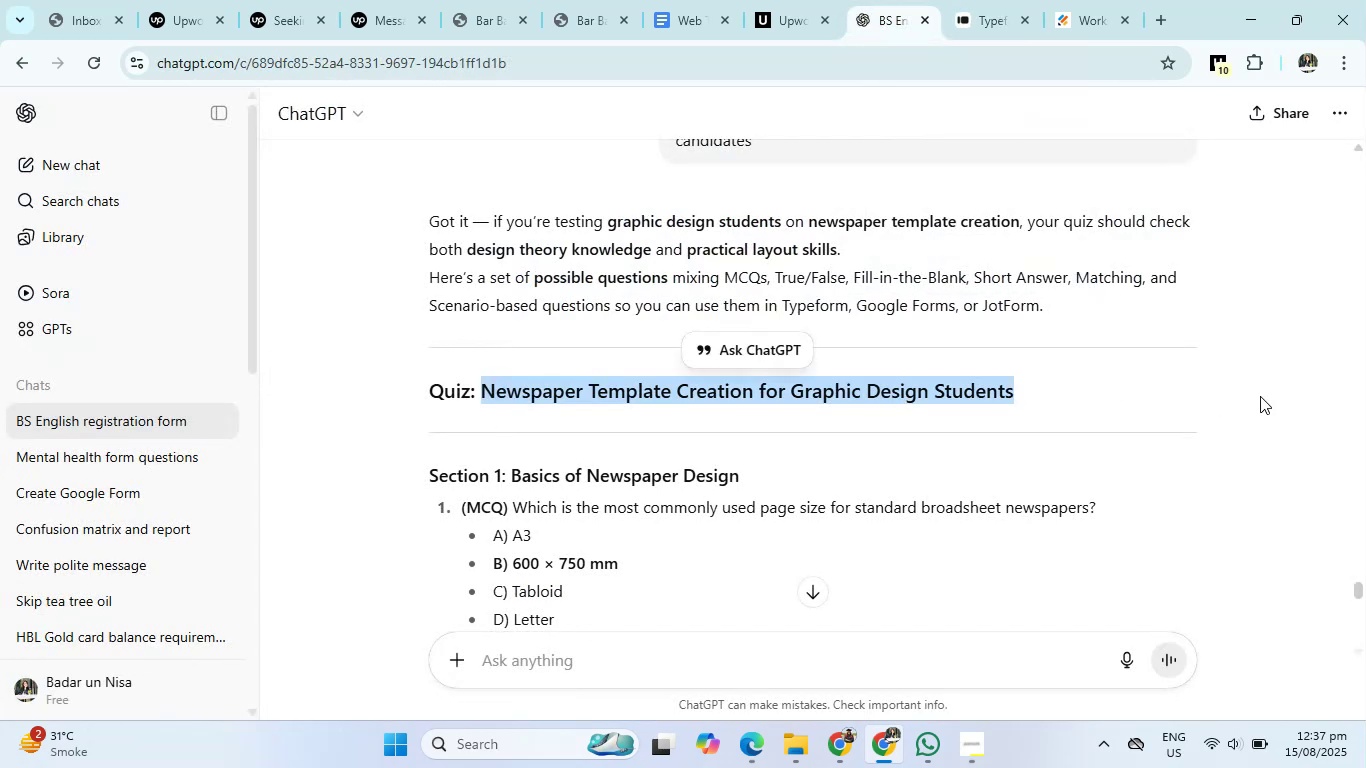 
key(Control+C)
 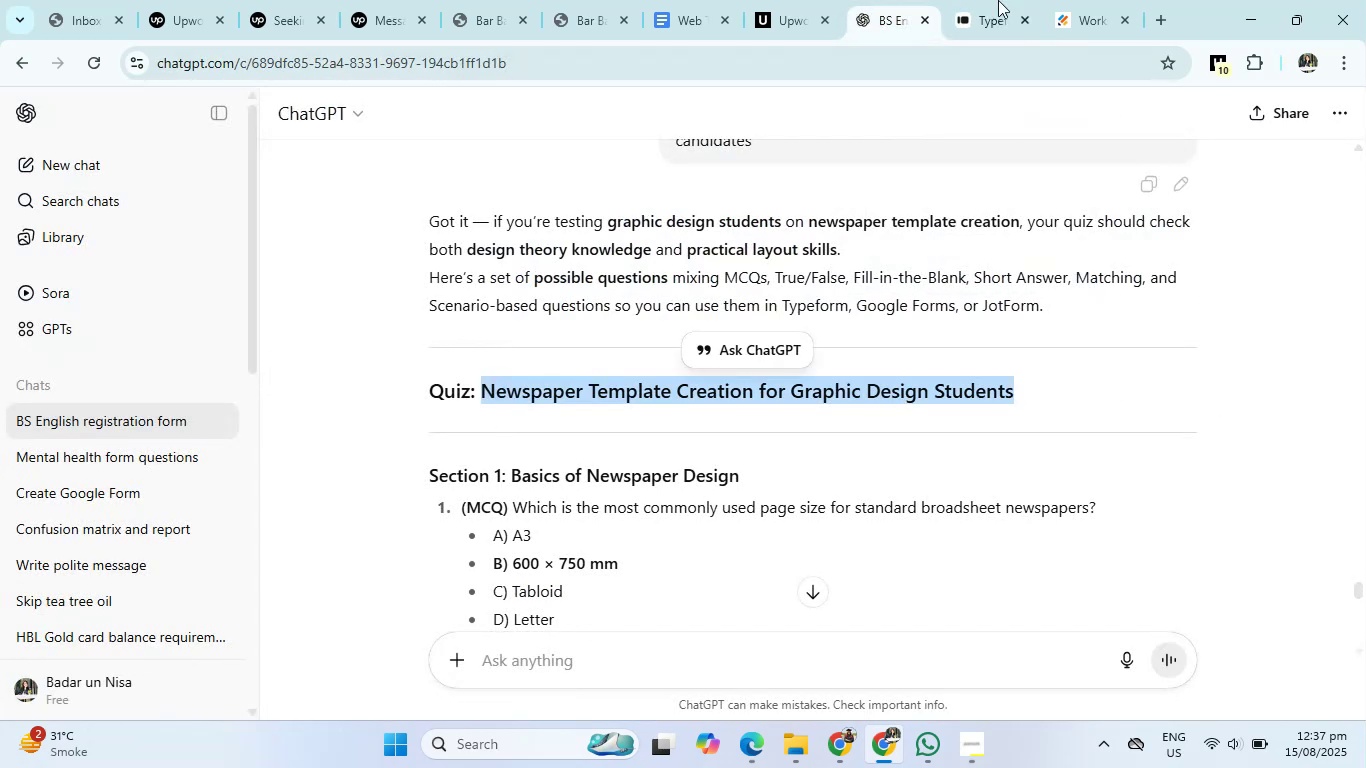 
left_click([979, 0])
 